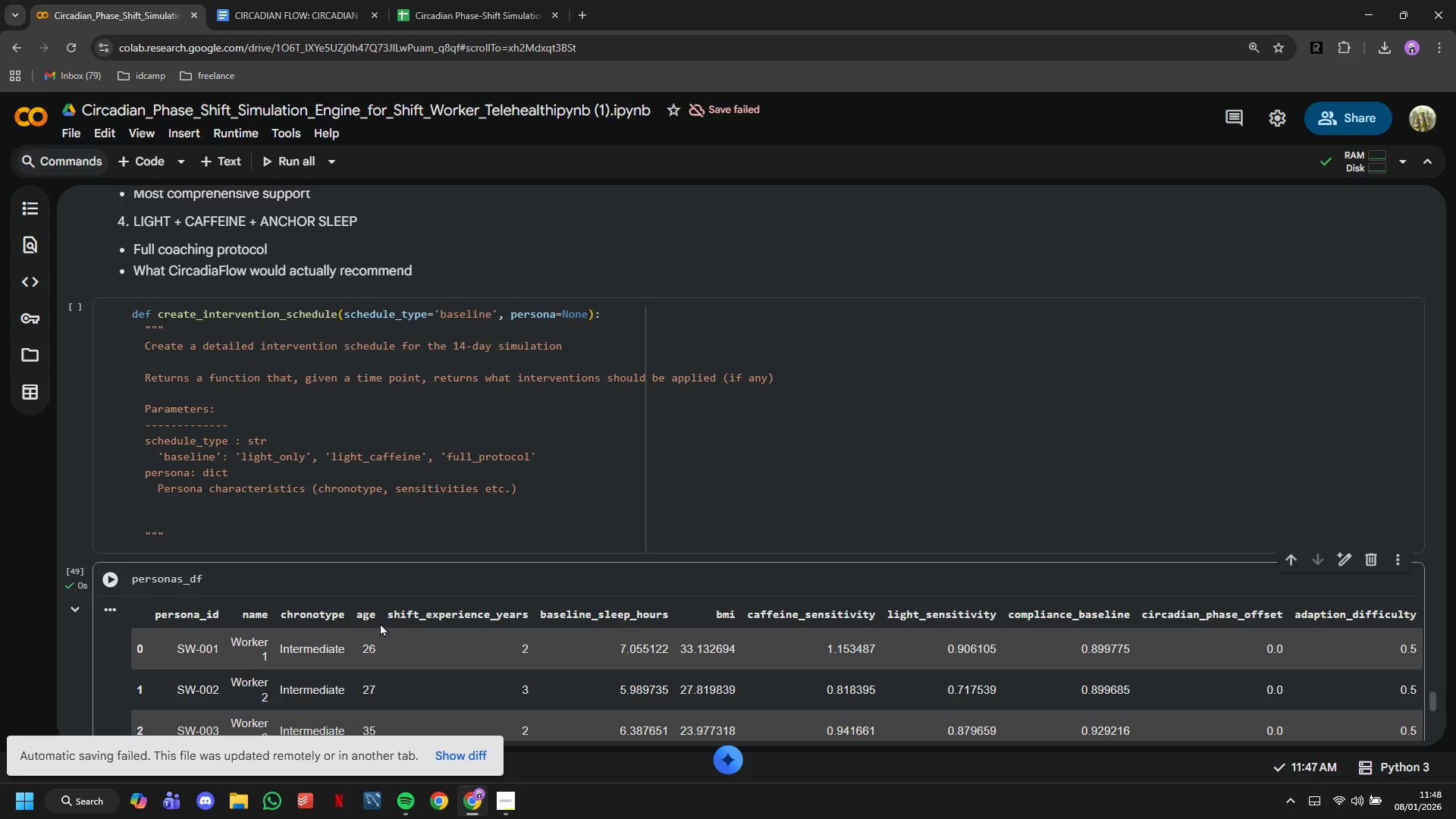 
wait(43.56)
 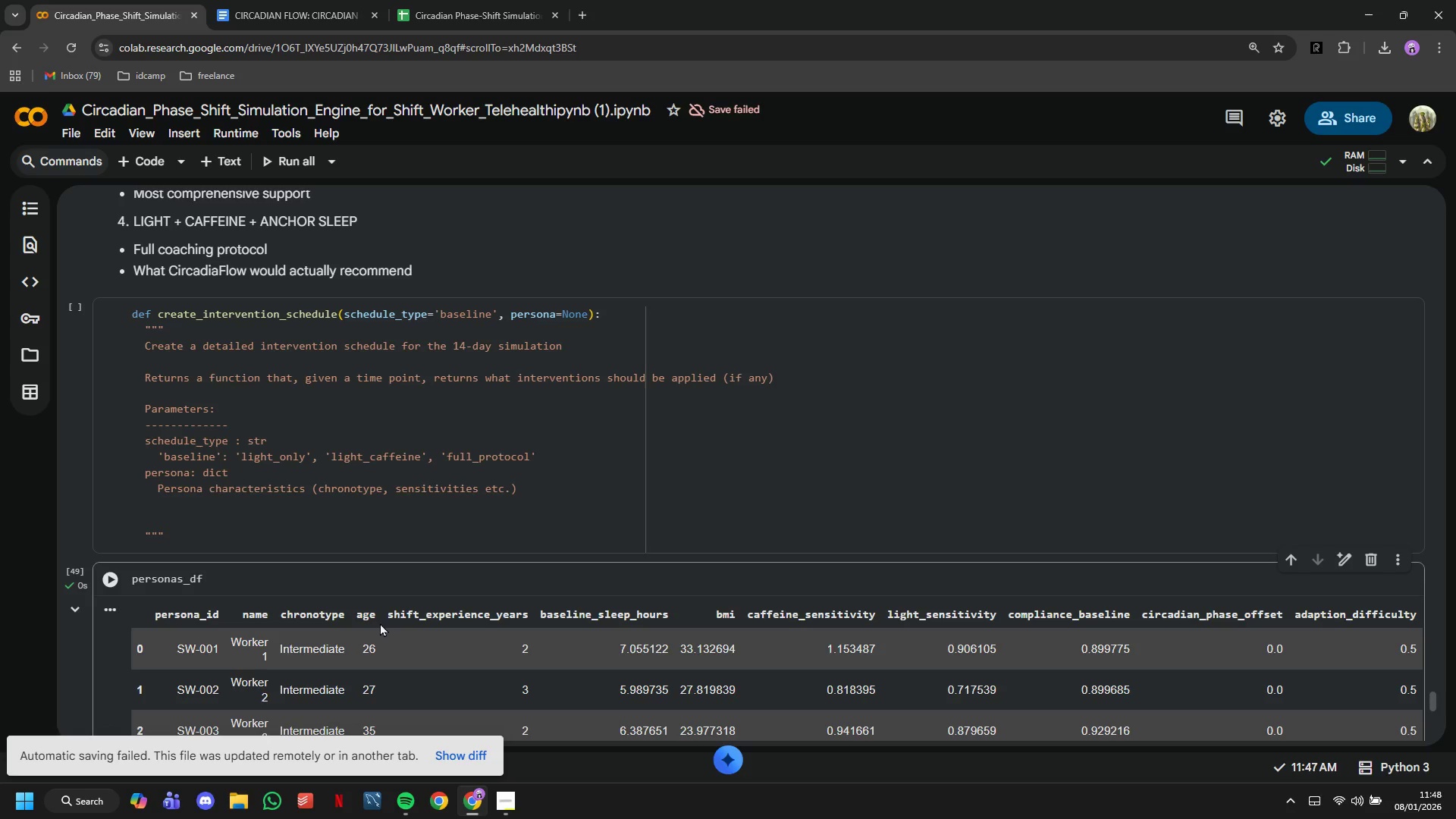 
scroll: coordinate [388, 555], scroll_direction: down, amount: 1.0
 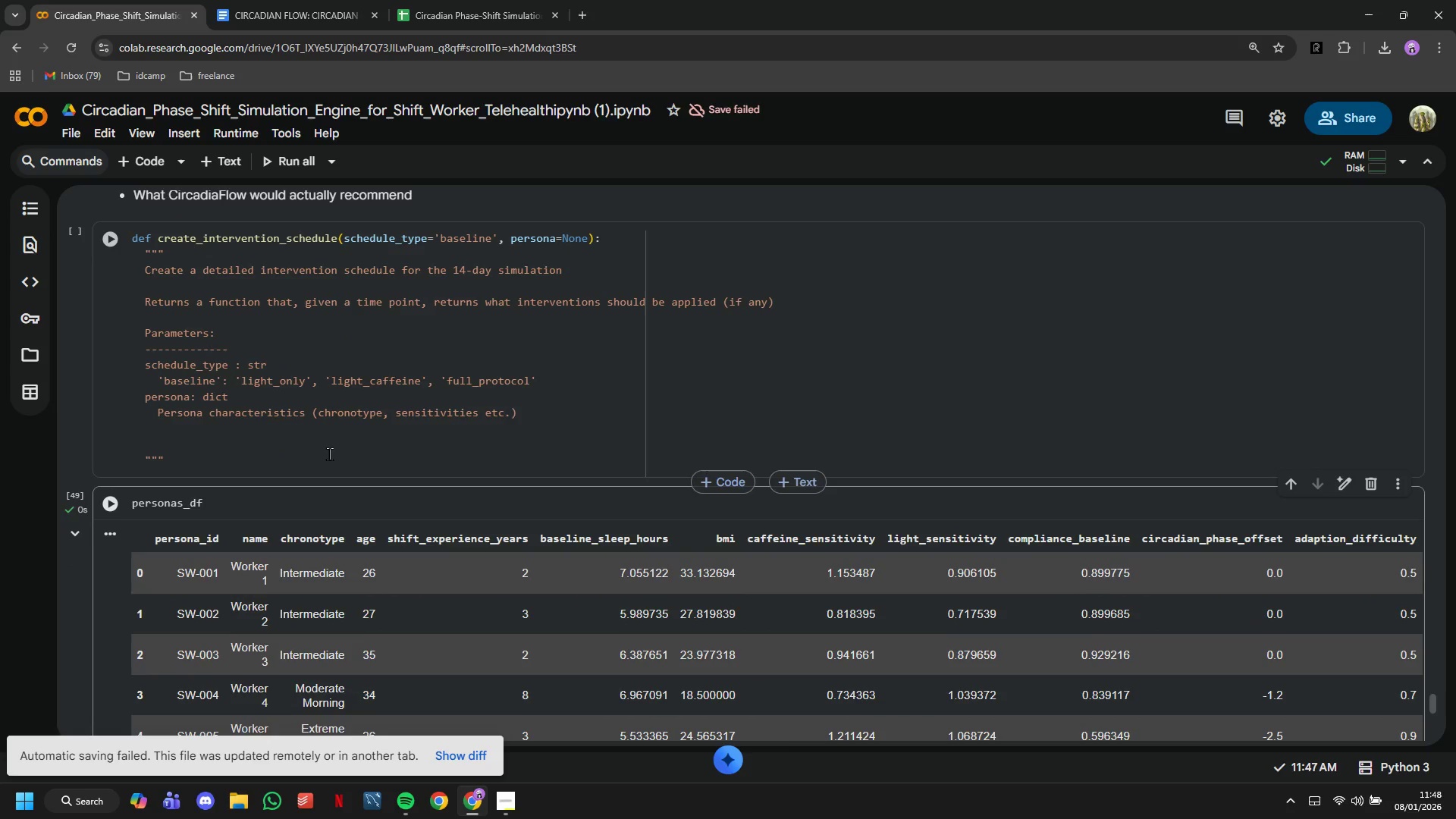 
left_click([328, 452])
 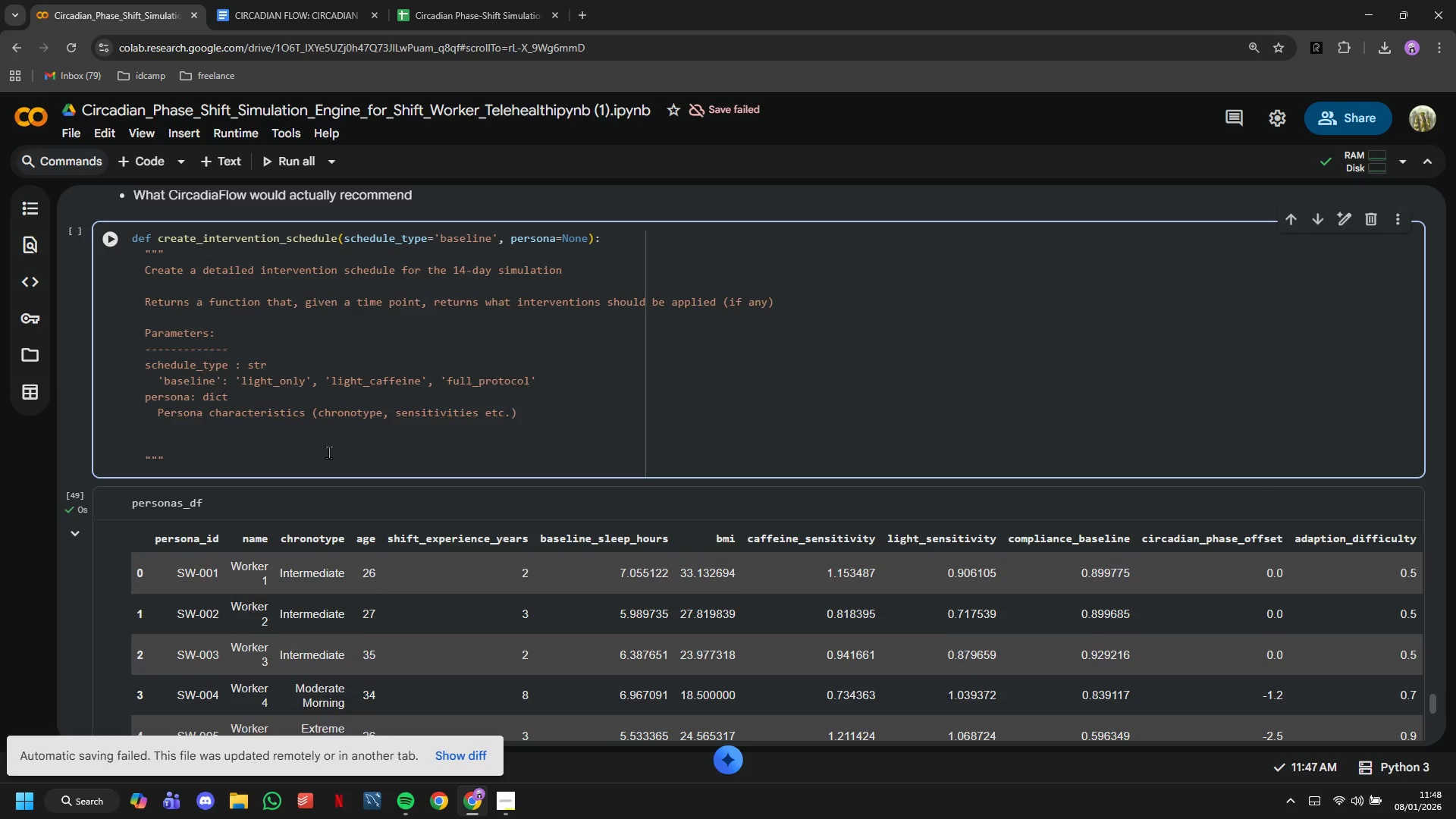 
key(Backspace)
 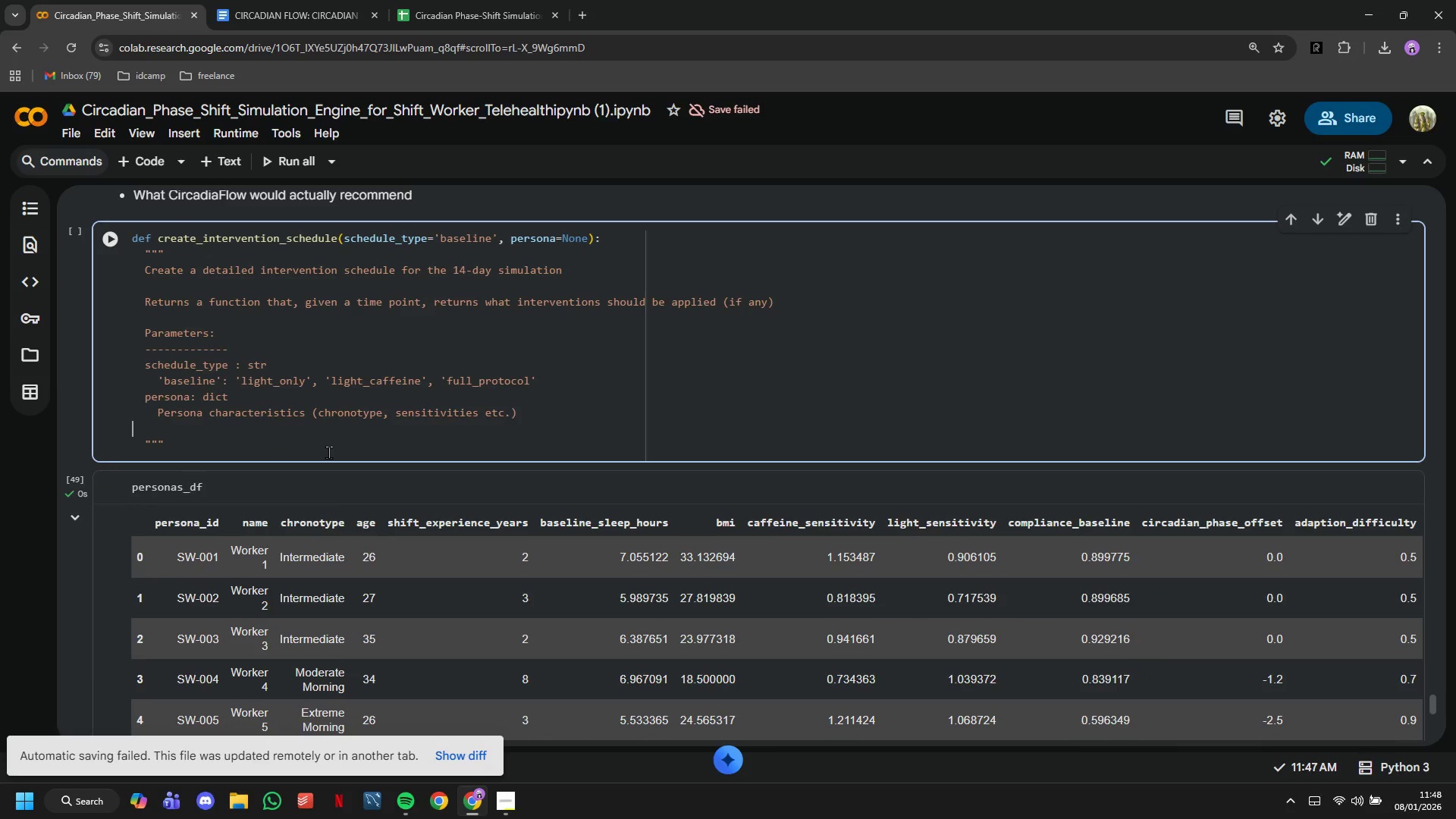 
key(Backspace)
 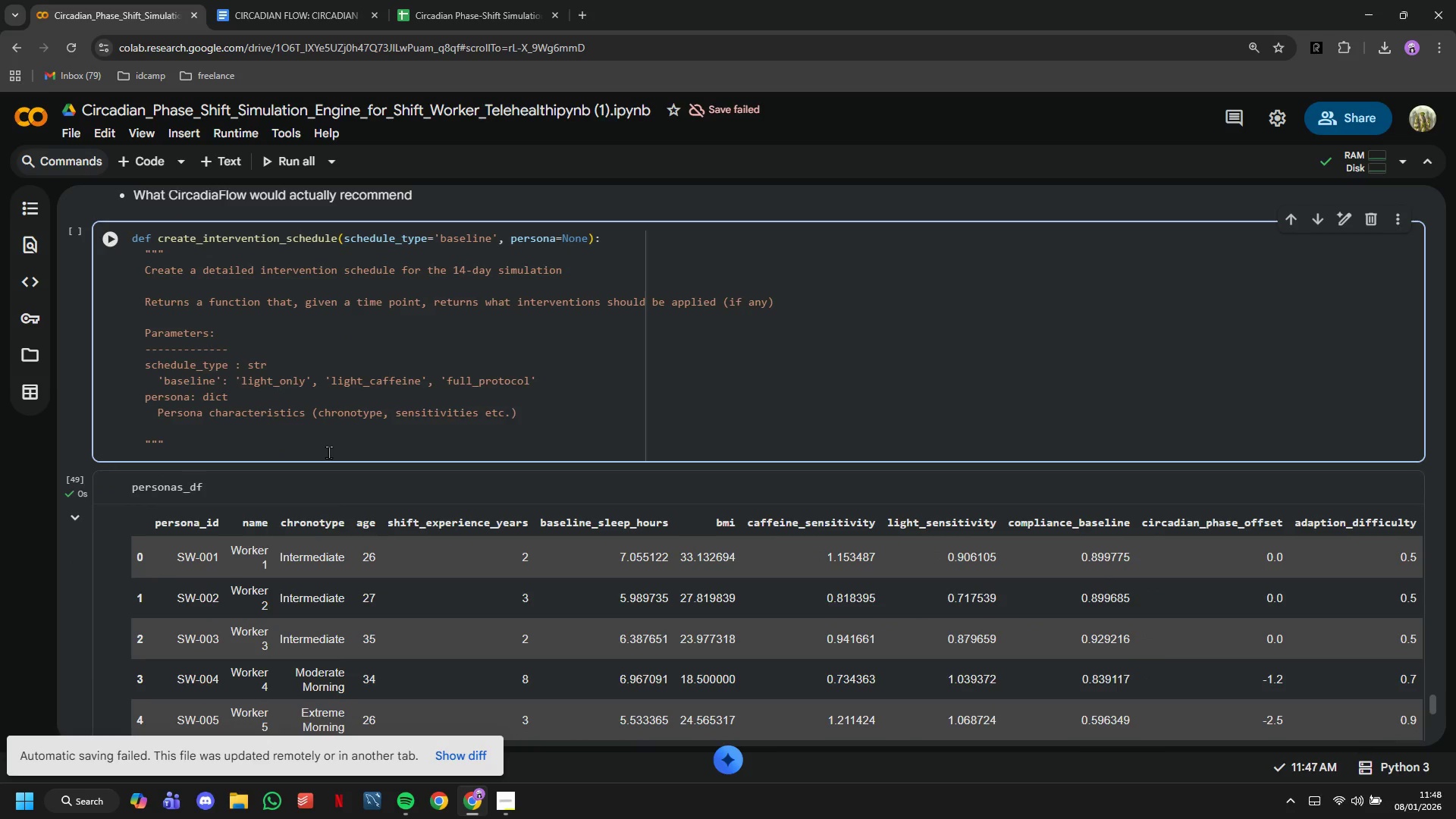 
key(Backspace)
 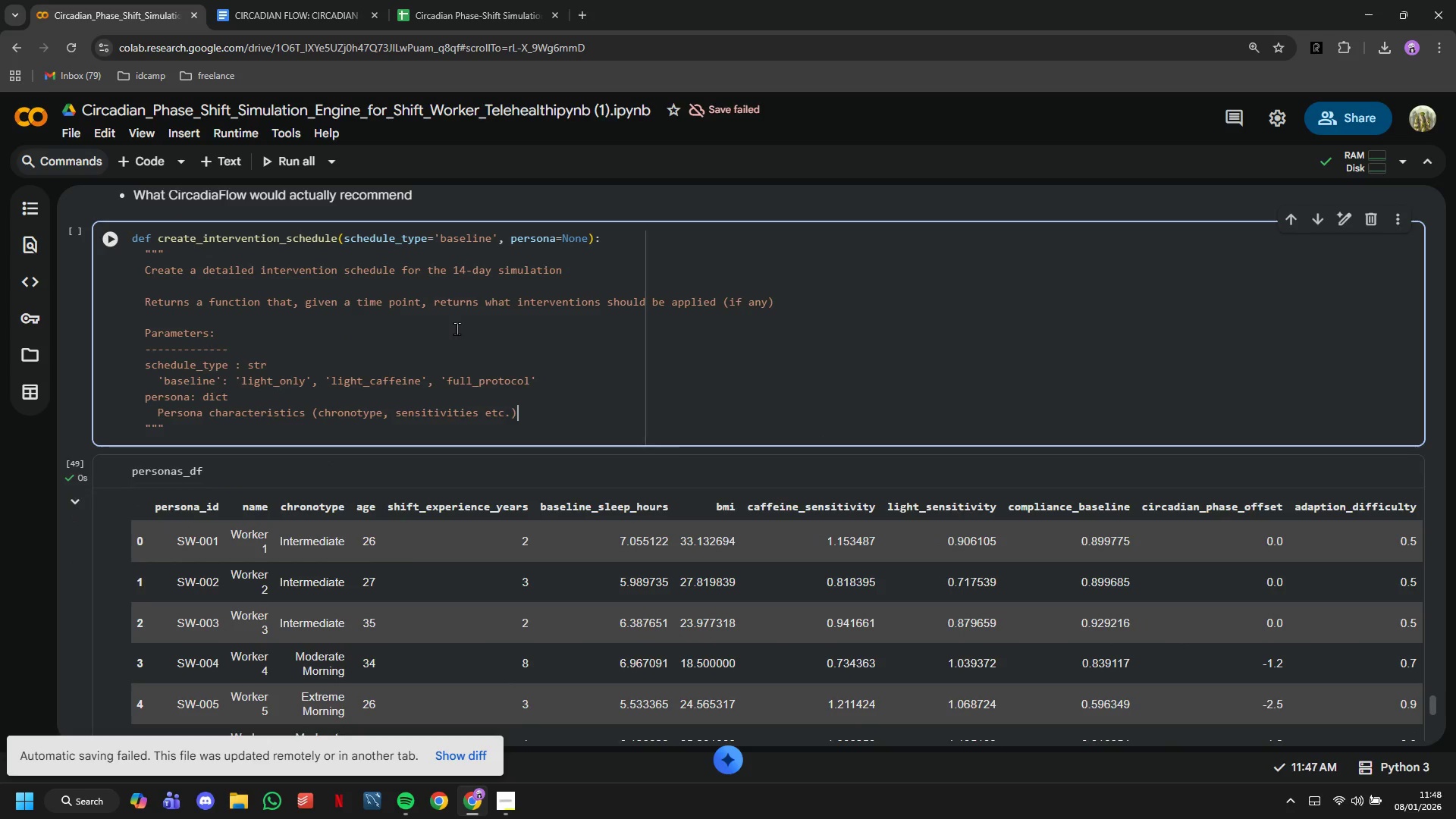 
scroll: coordinate [457, 328], scroll_direction: down, amount: 5.0
 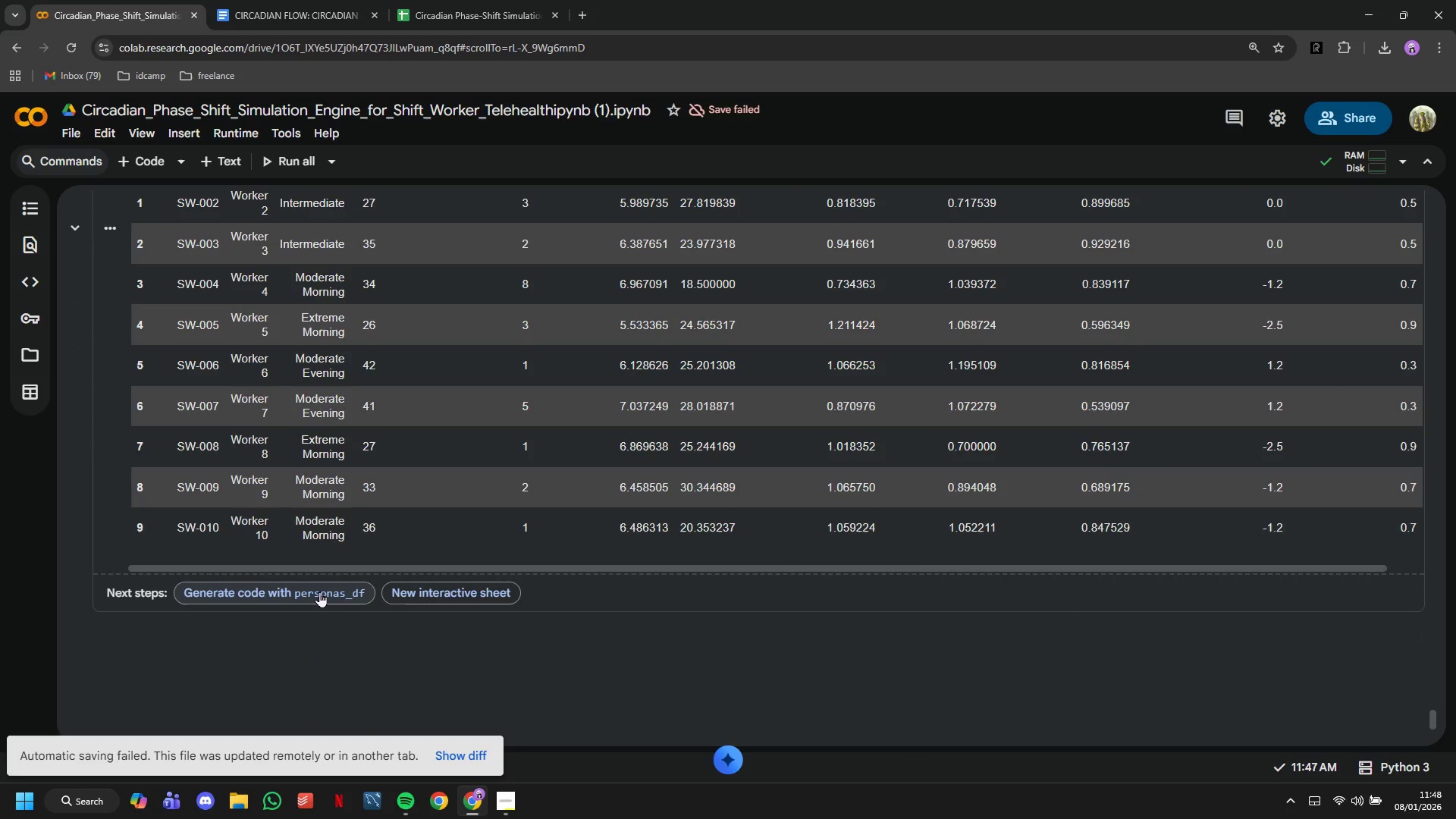 
left_click_drag(start_coordinate=[319, 592], to_coordinate=[350, 597])
 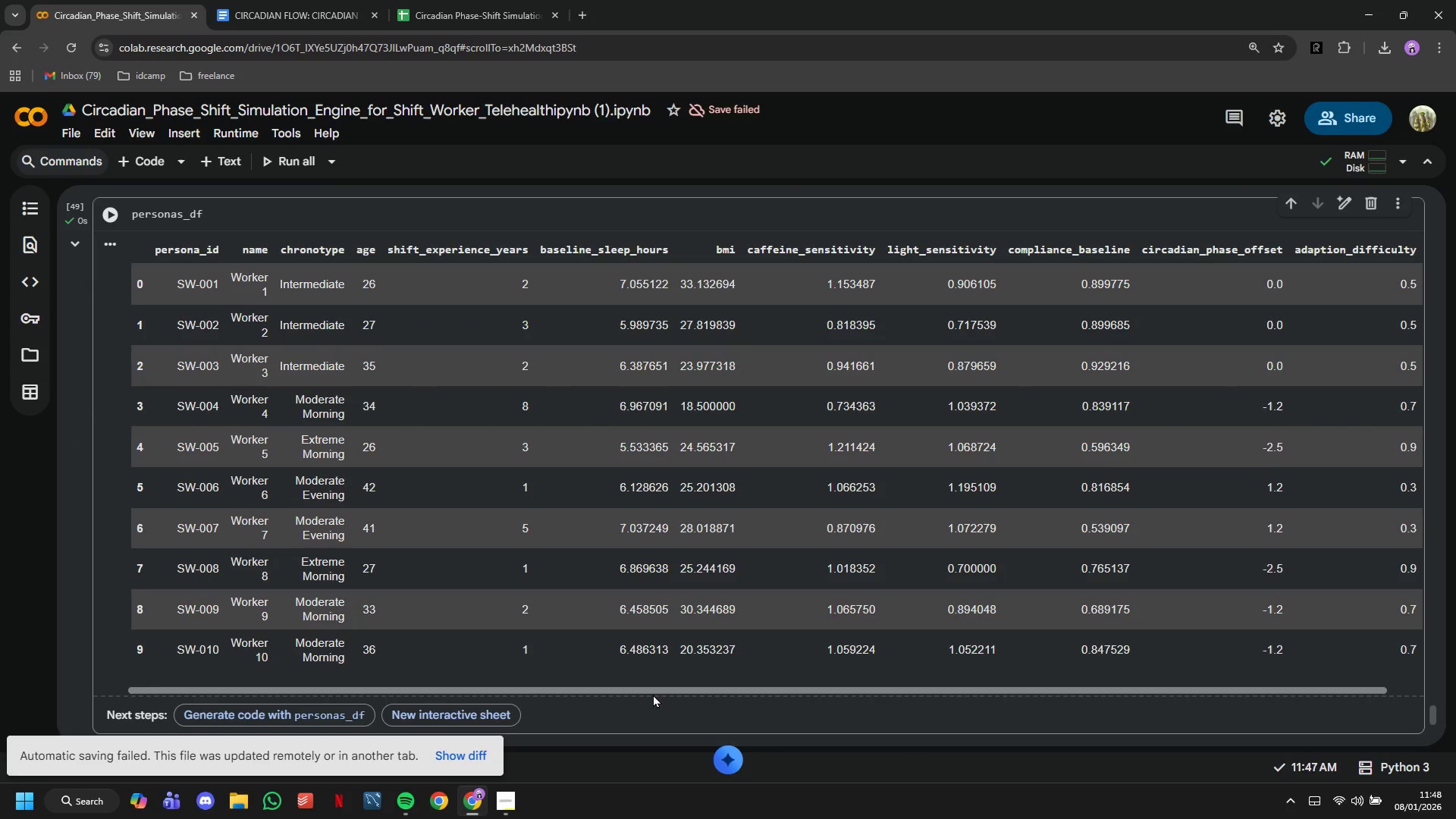 
left_click_drag(start_coordinate=[653, 694], to_coordinate=[840, 691])
 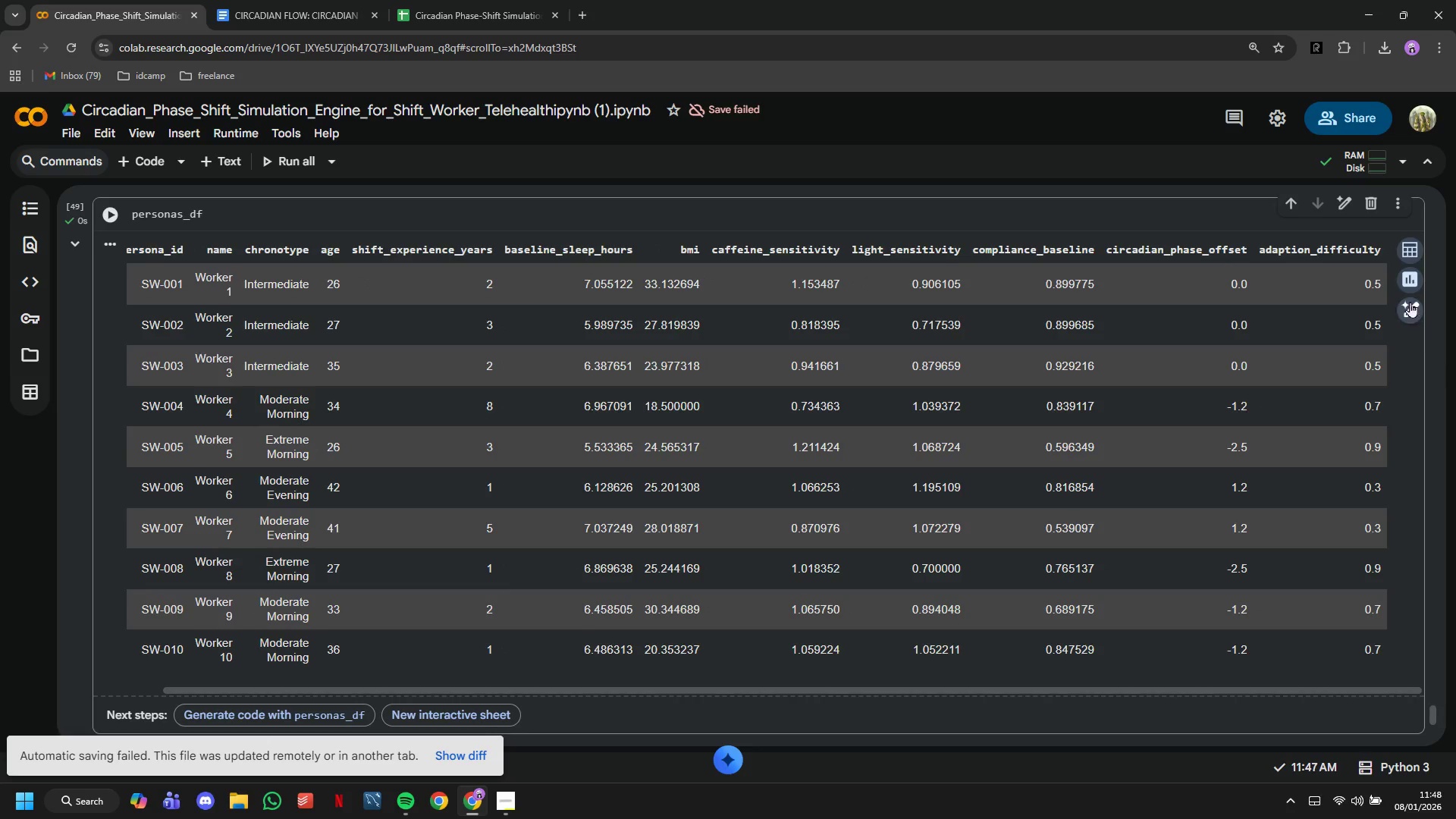 
mouse_move([1410, 266])
 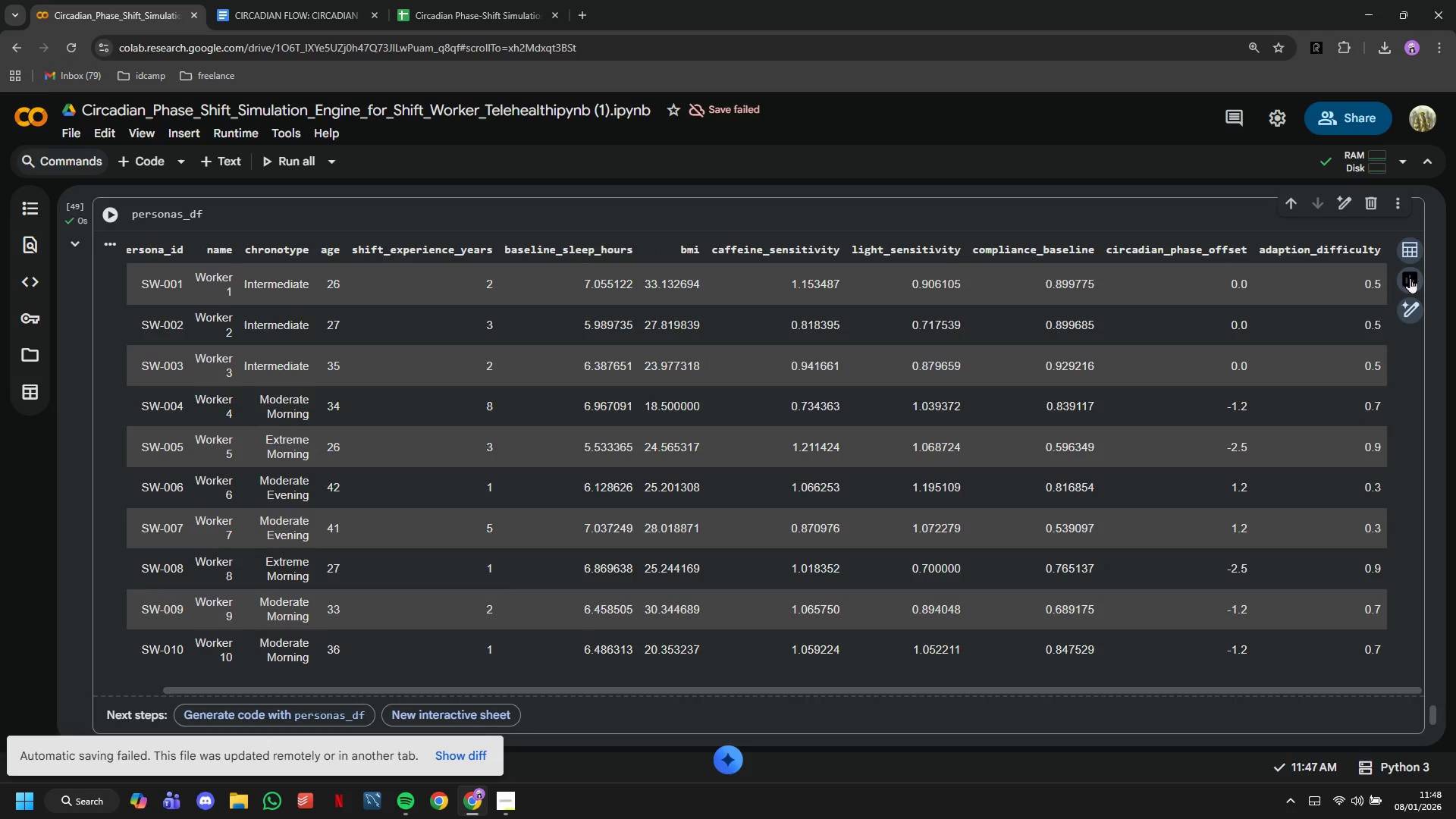 
left_click([1410, 278])
 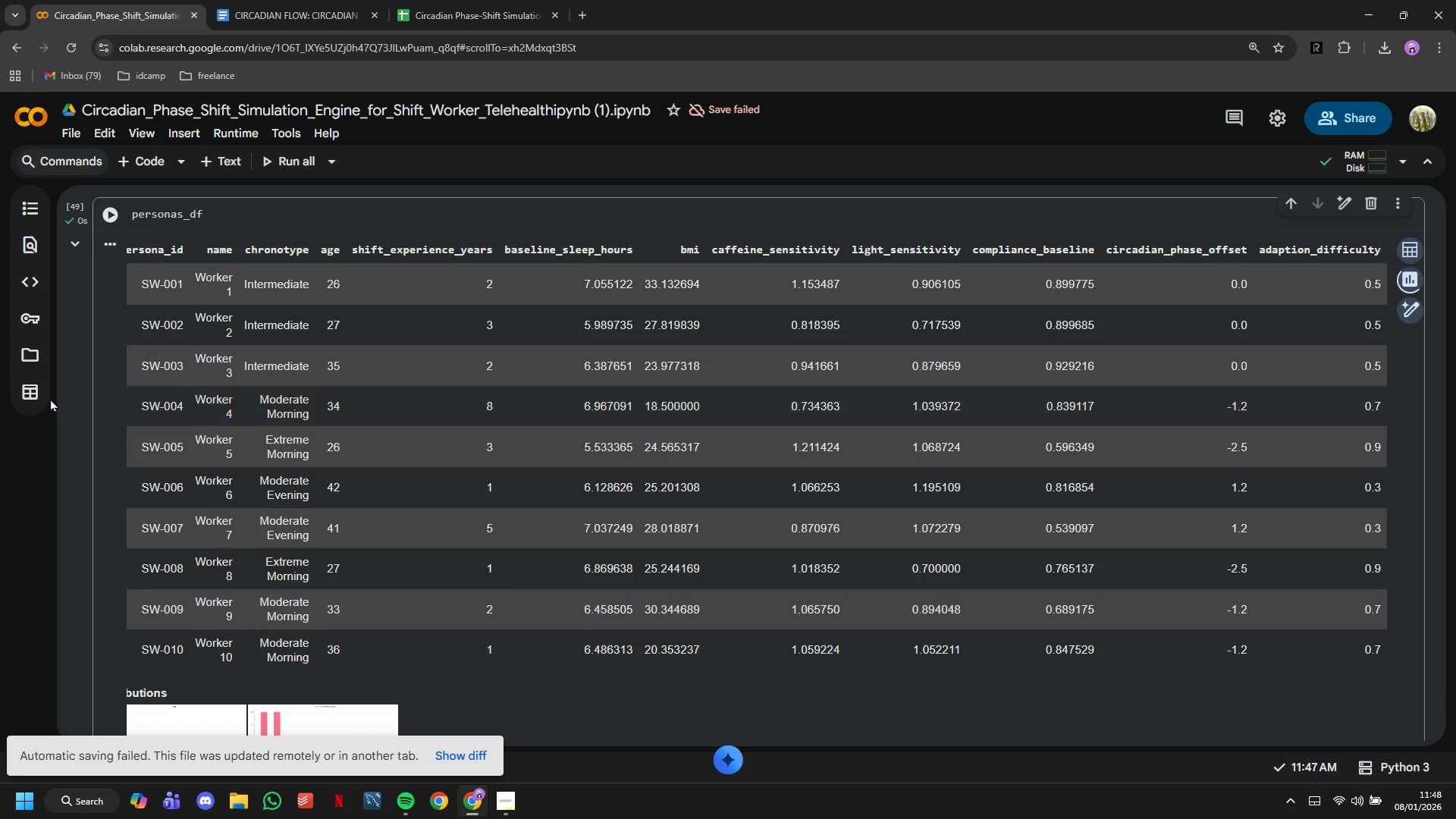 
scroll: coordinate [372, 410], scroll_direction: down, amount: 4.0
 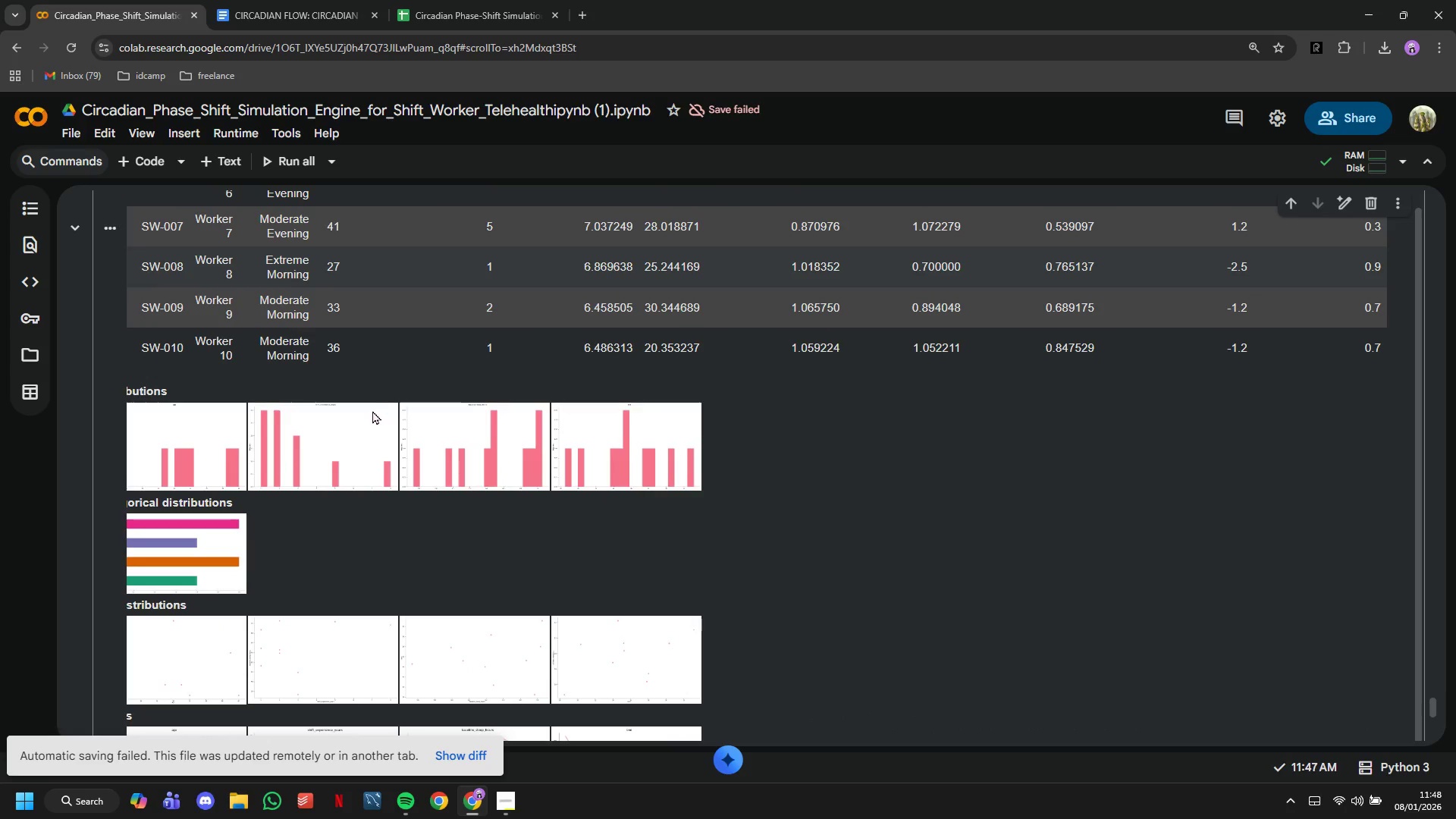 
wait(5.41)
 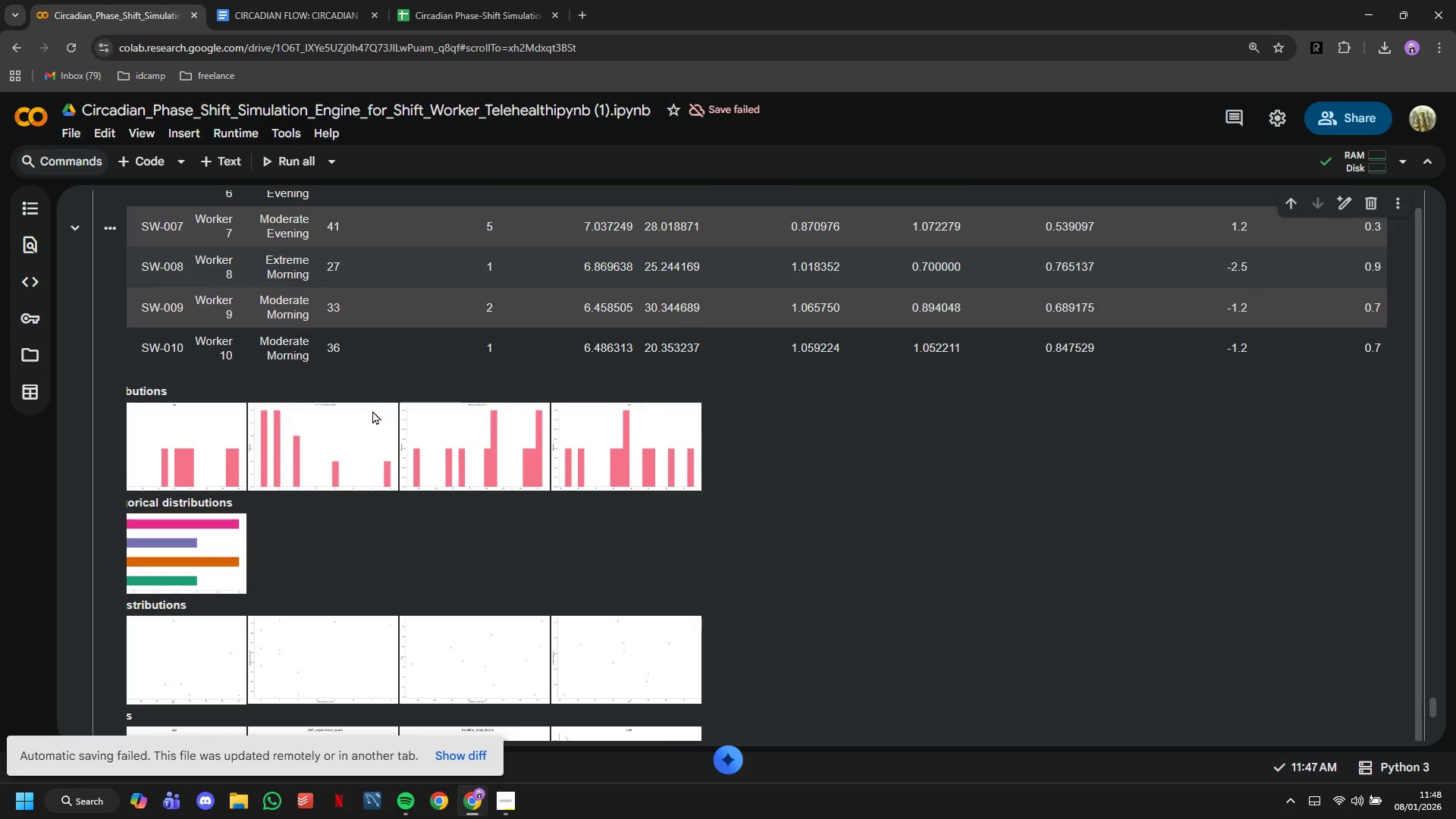 
scroll: coordinate [379, 438], scroll_direction: down, amount: 1.0
 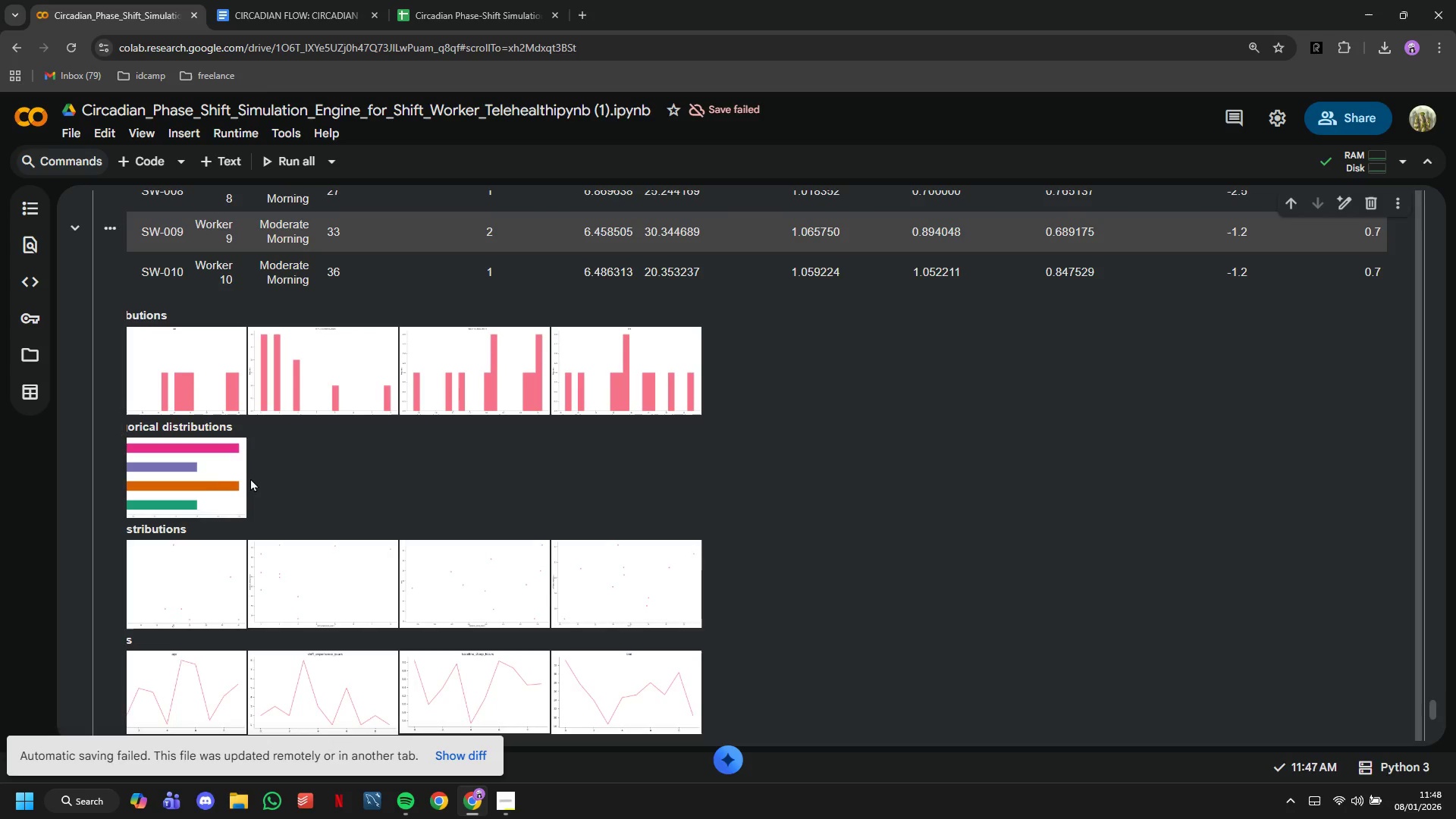 
left_click([215, 469])
 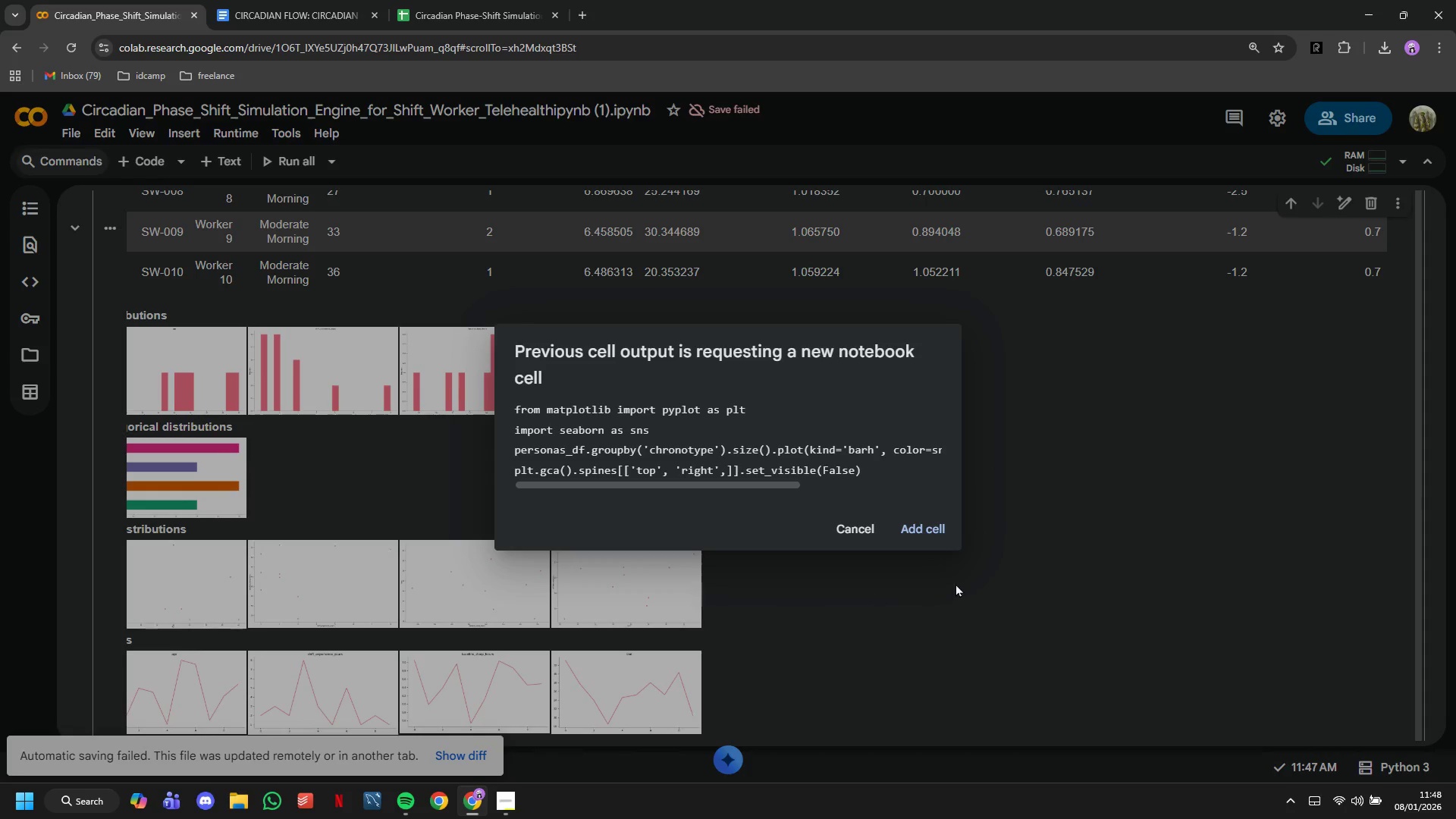 
left_click([924, 521])
 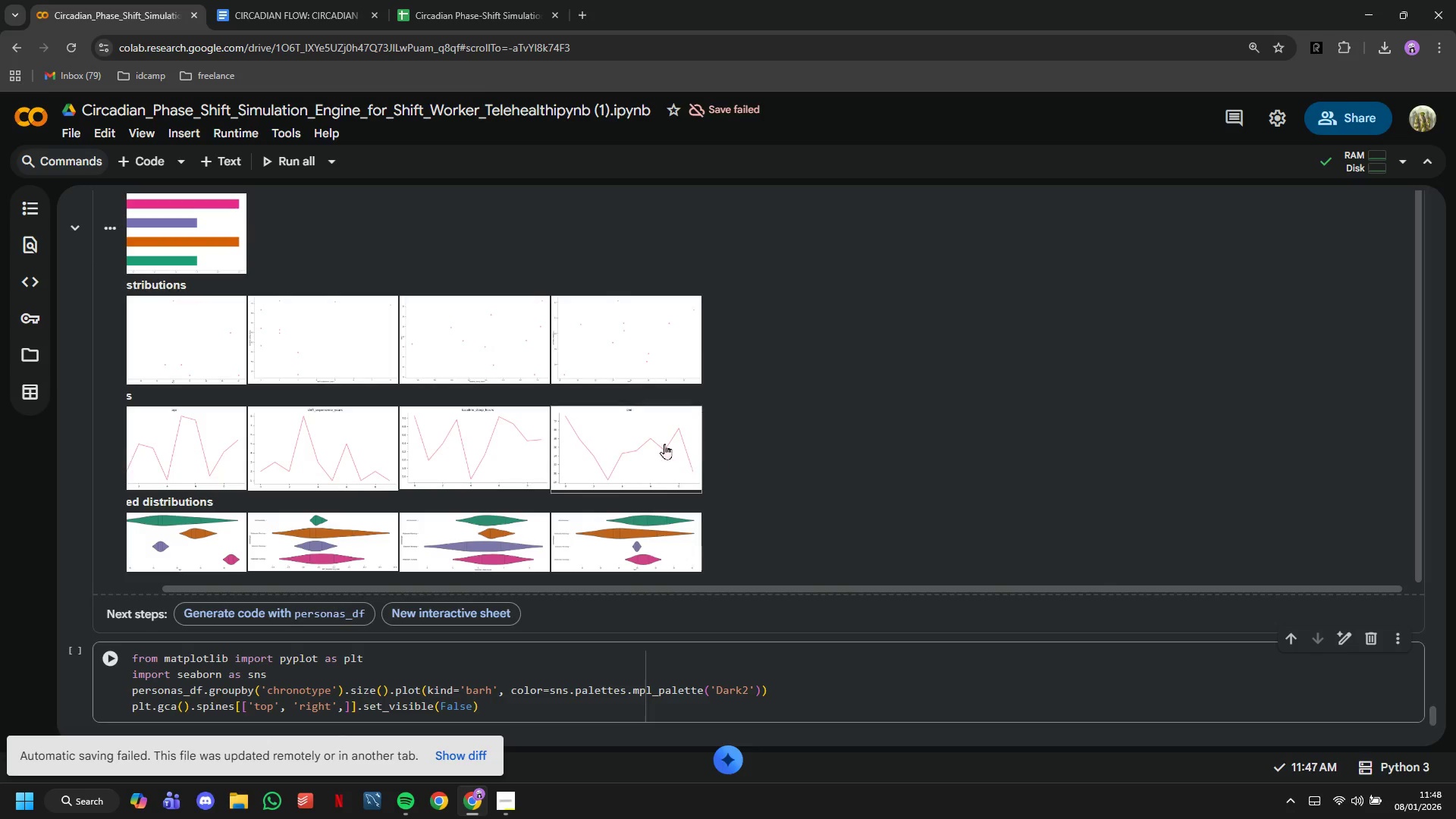 
scroll: coordinate [711, 516], scroll_direction: down, amount: 3.0
 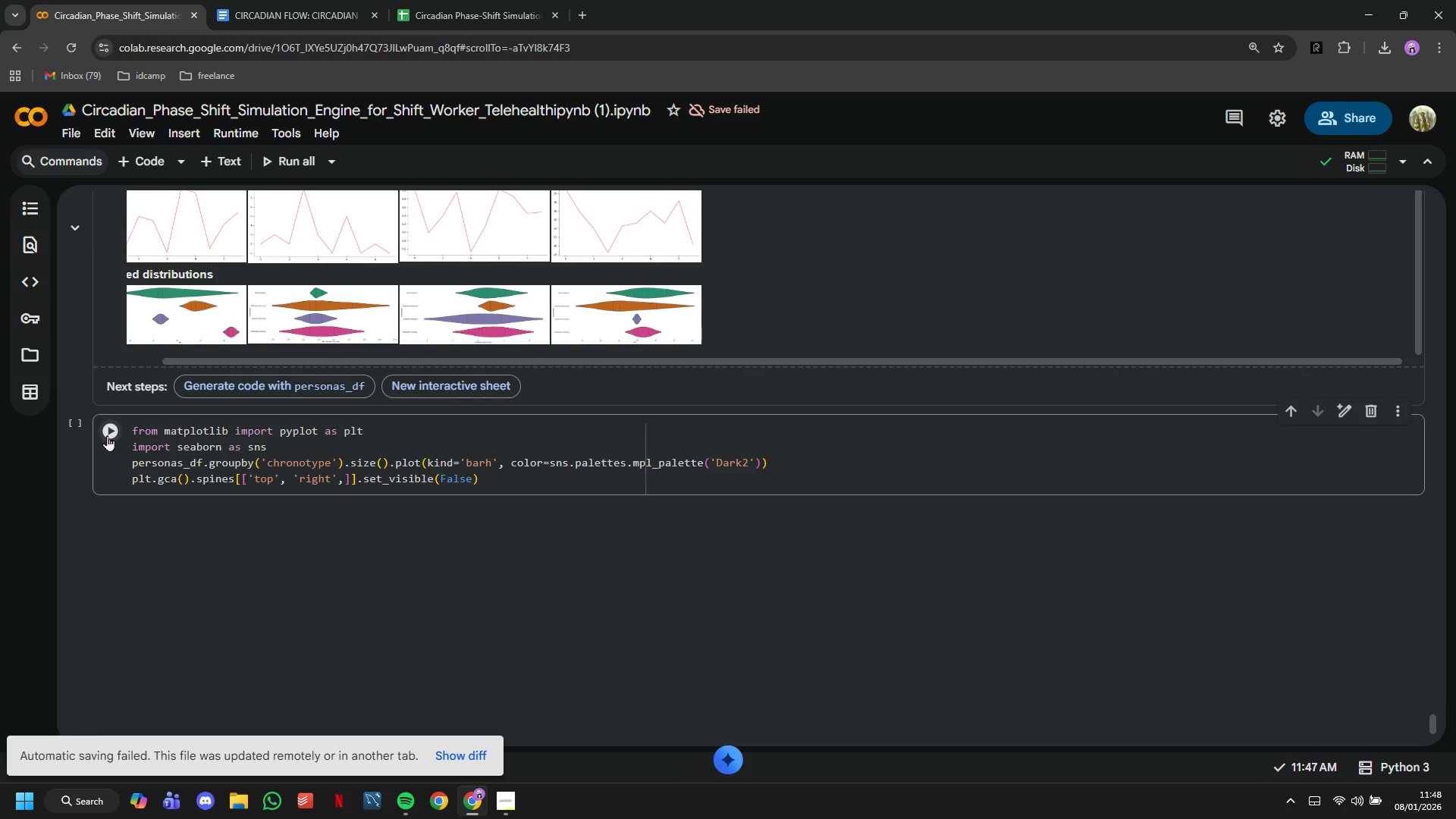 
left_click([108, 435])
 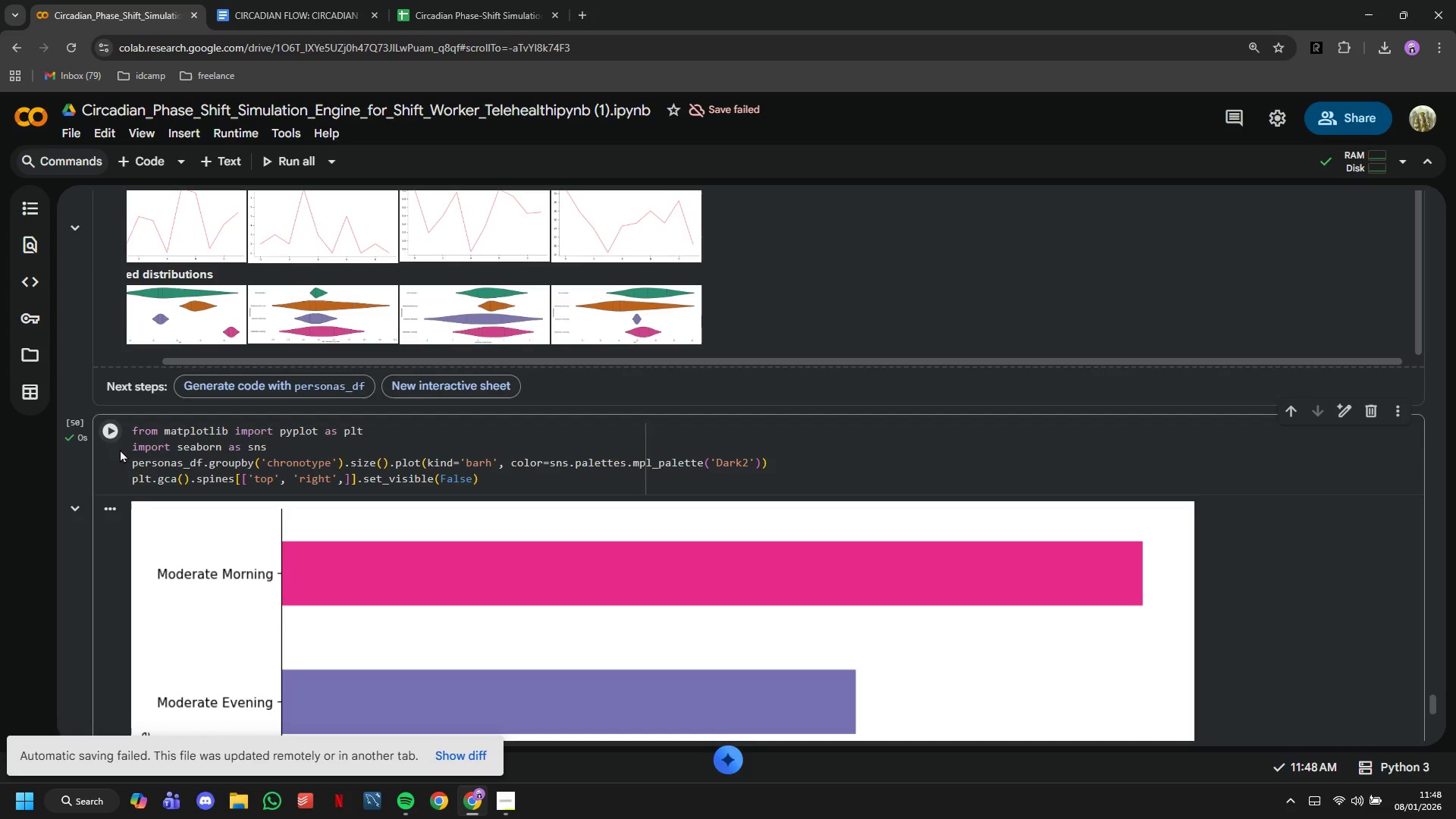 
scroll: coordinate [255, 532], scroll_direction: down, amount: 6.0
 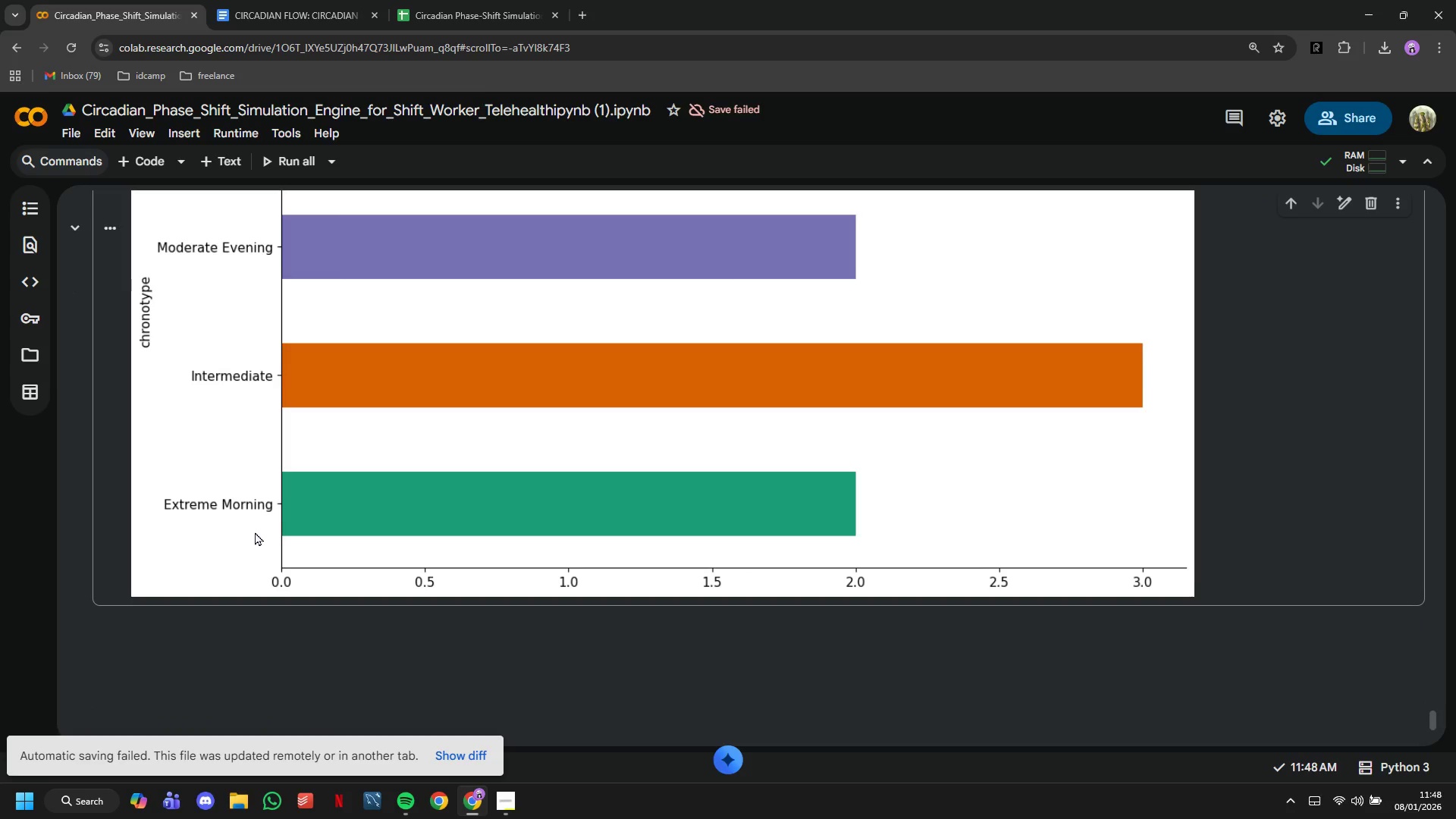 
scroll: coordinate [255, 532], scroll_direction: up, amount: 4.0
 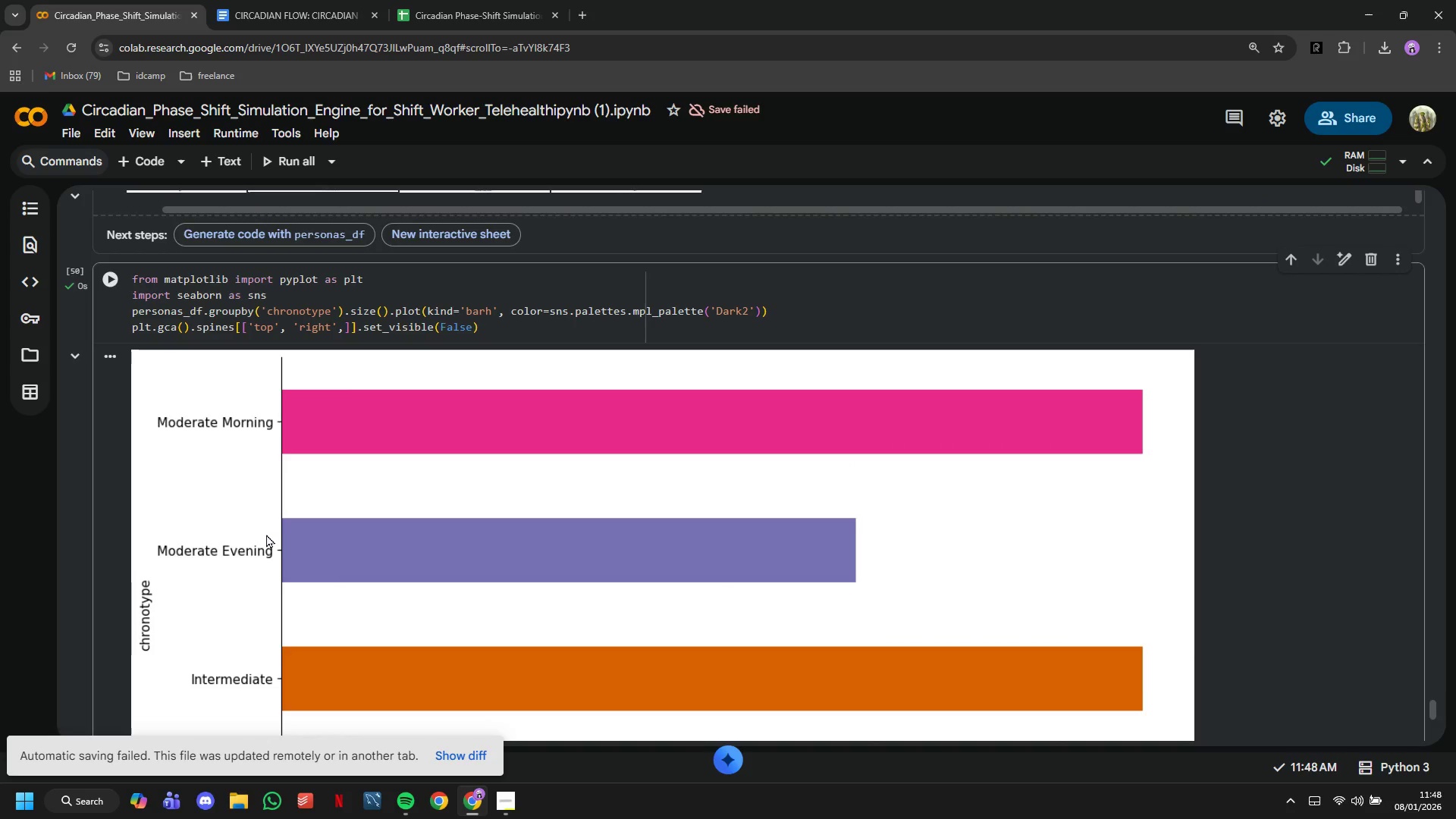 
scroll: coordinate [526, 537], scroll_direction: down, amount: 3.0
 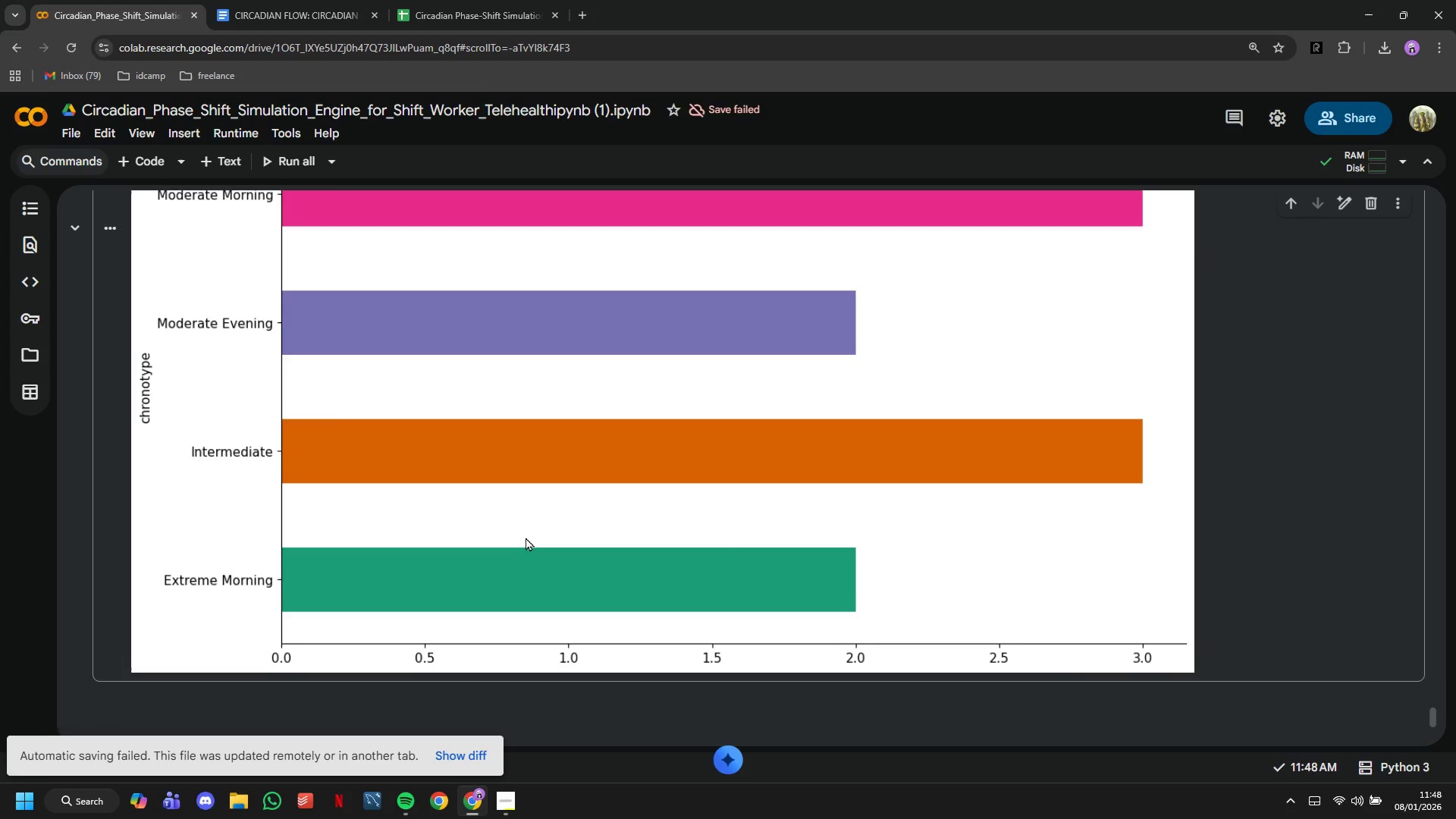 
scroll: coordinate [526, 537], scroll_direction: up, amount: 5.0
 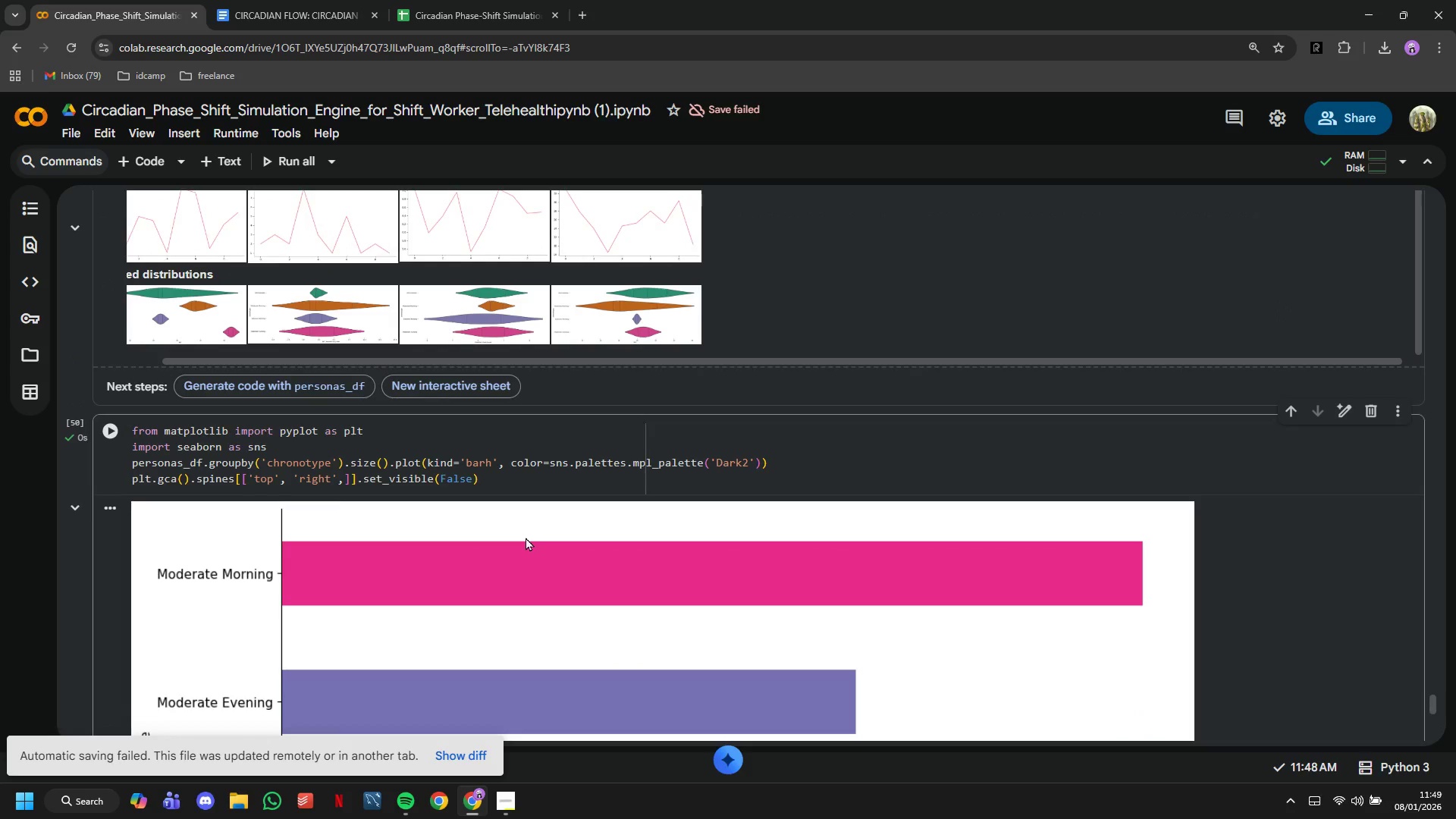 
scroll: coordinate [526, 537], scroll_direction: down, amount: 1.0
 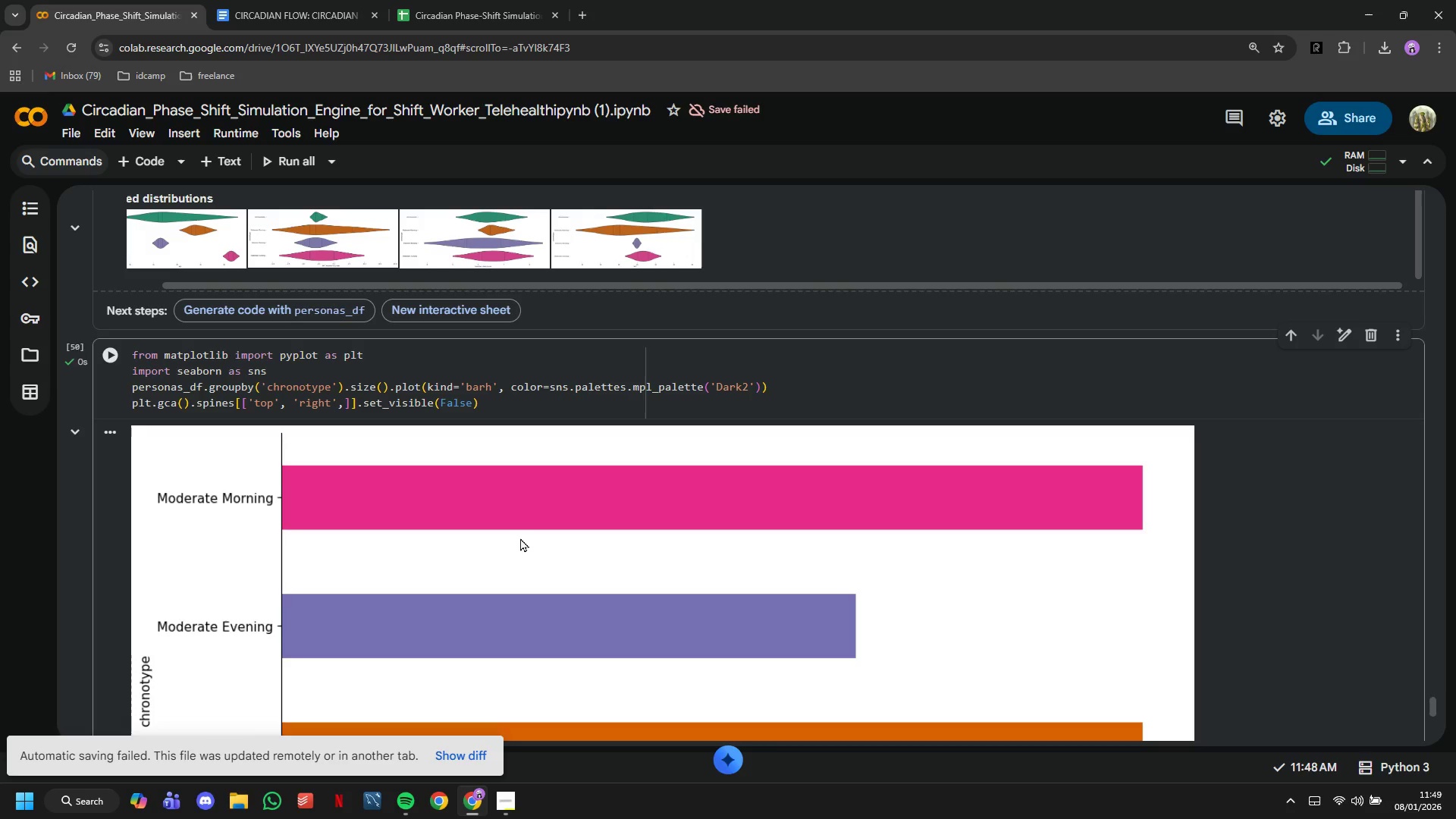 
wait(23.57)
 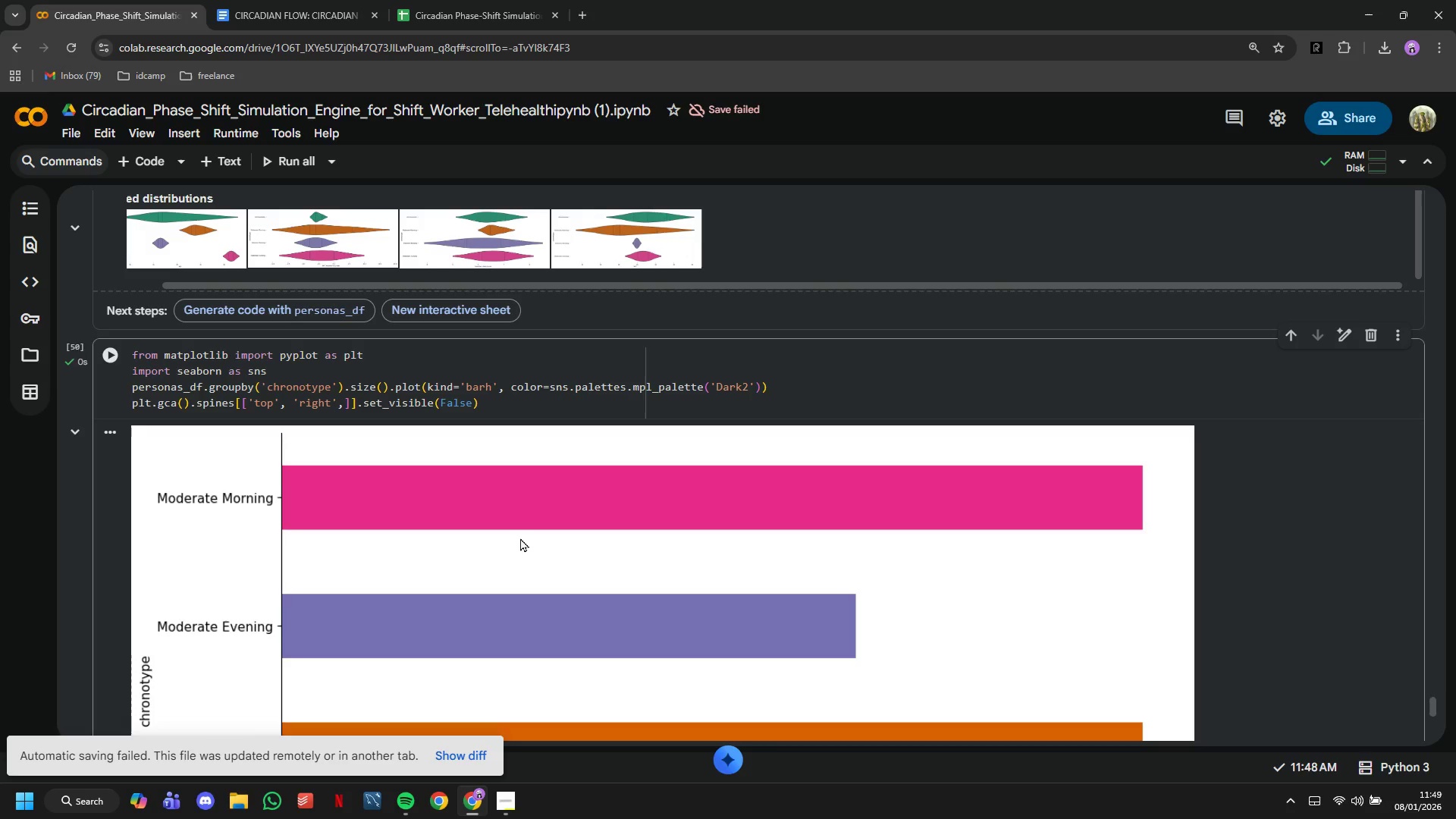 
scroll: coordinate [656, 399], scroll_direction: down, amount: 7.0
 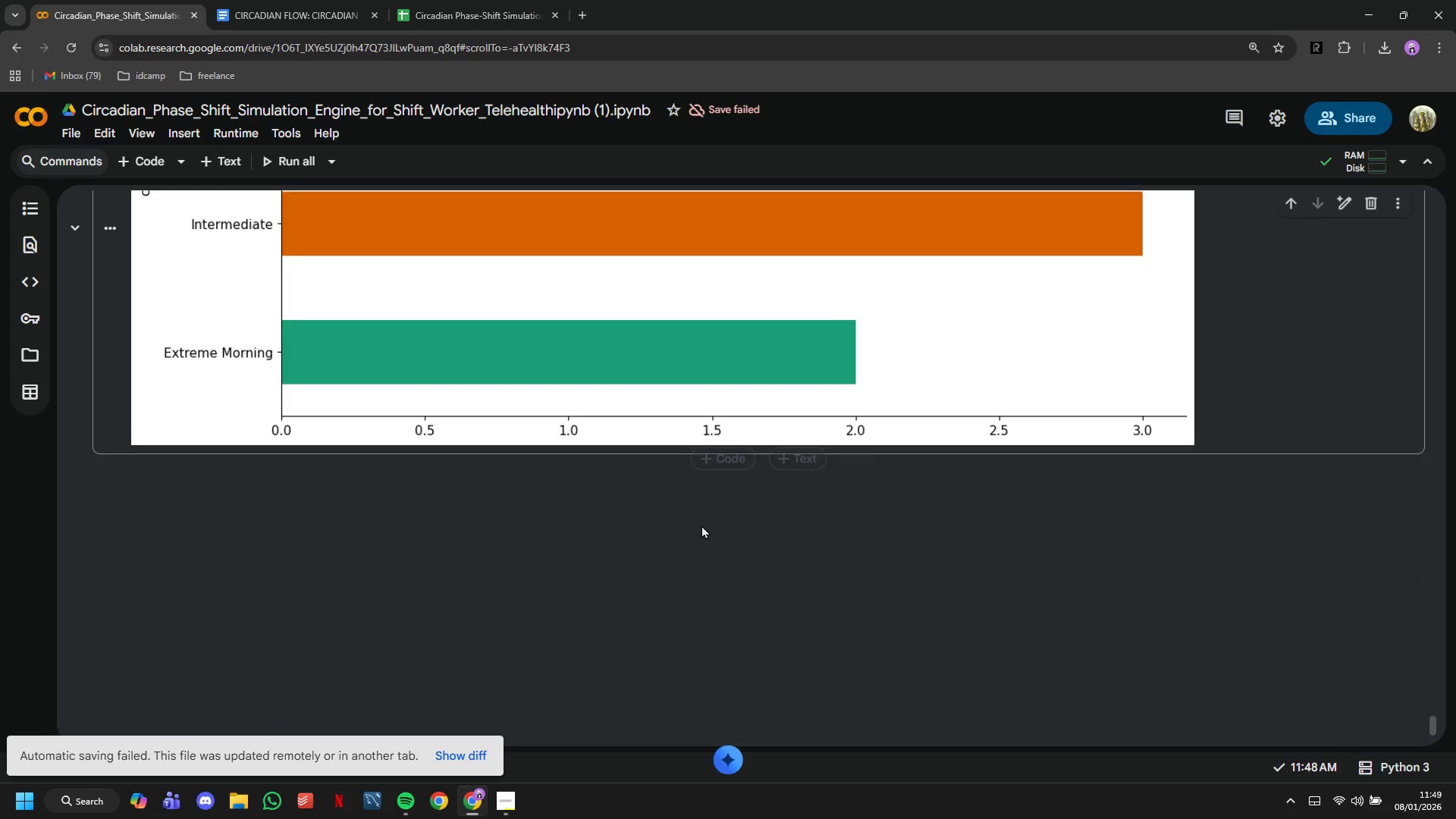 
scroll: coordinate [700, 516], scroll_direction: up, amount: 8.0
 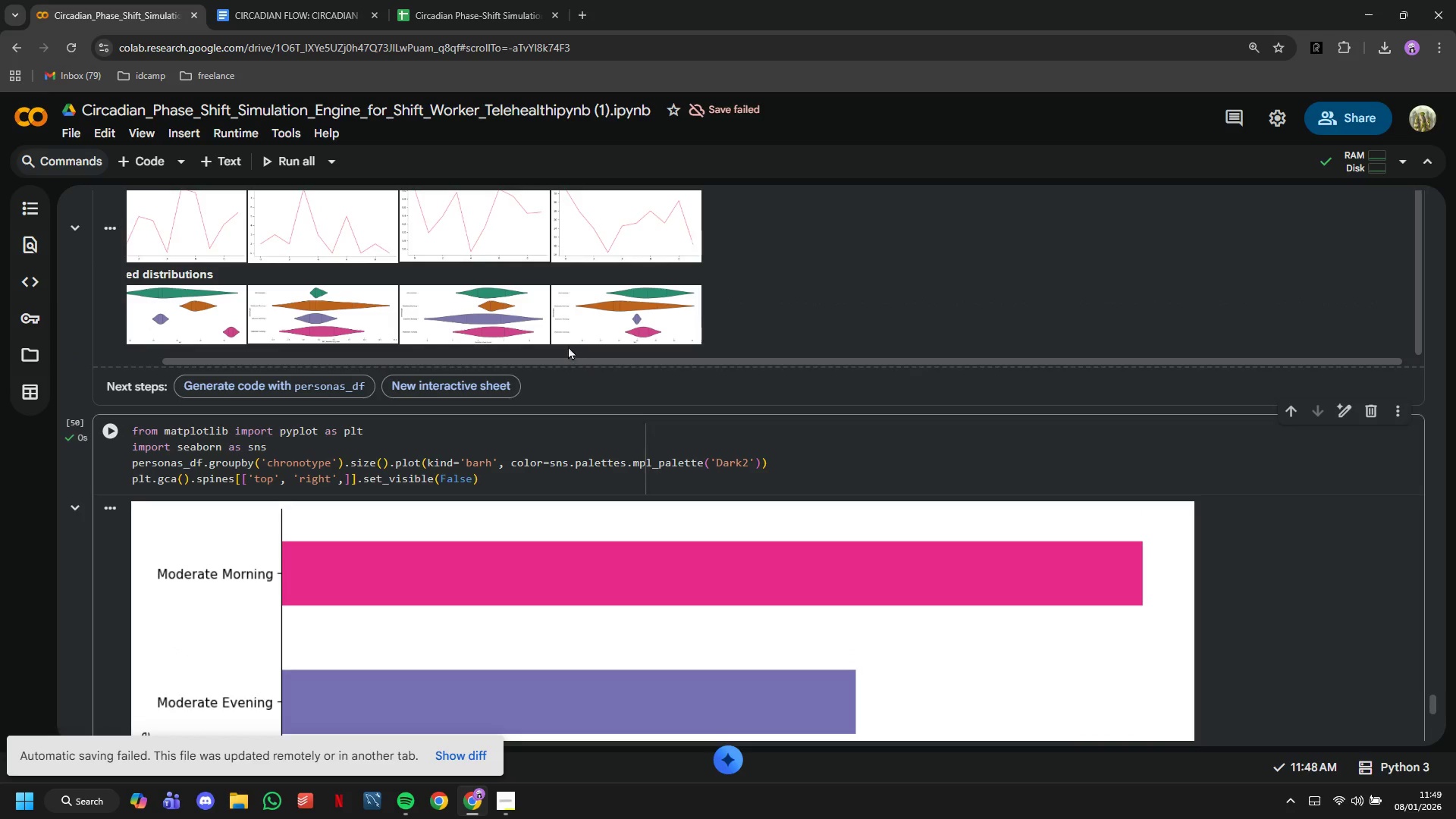 
left_click([586, 319])
 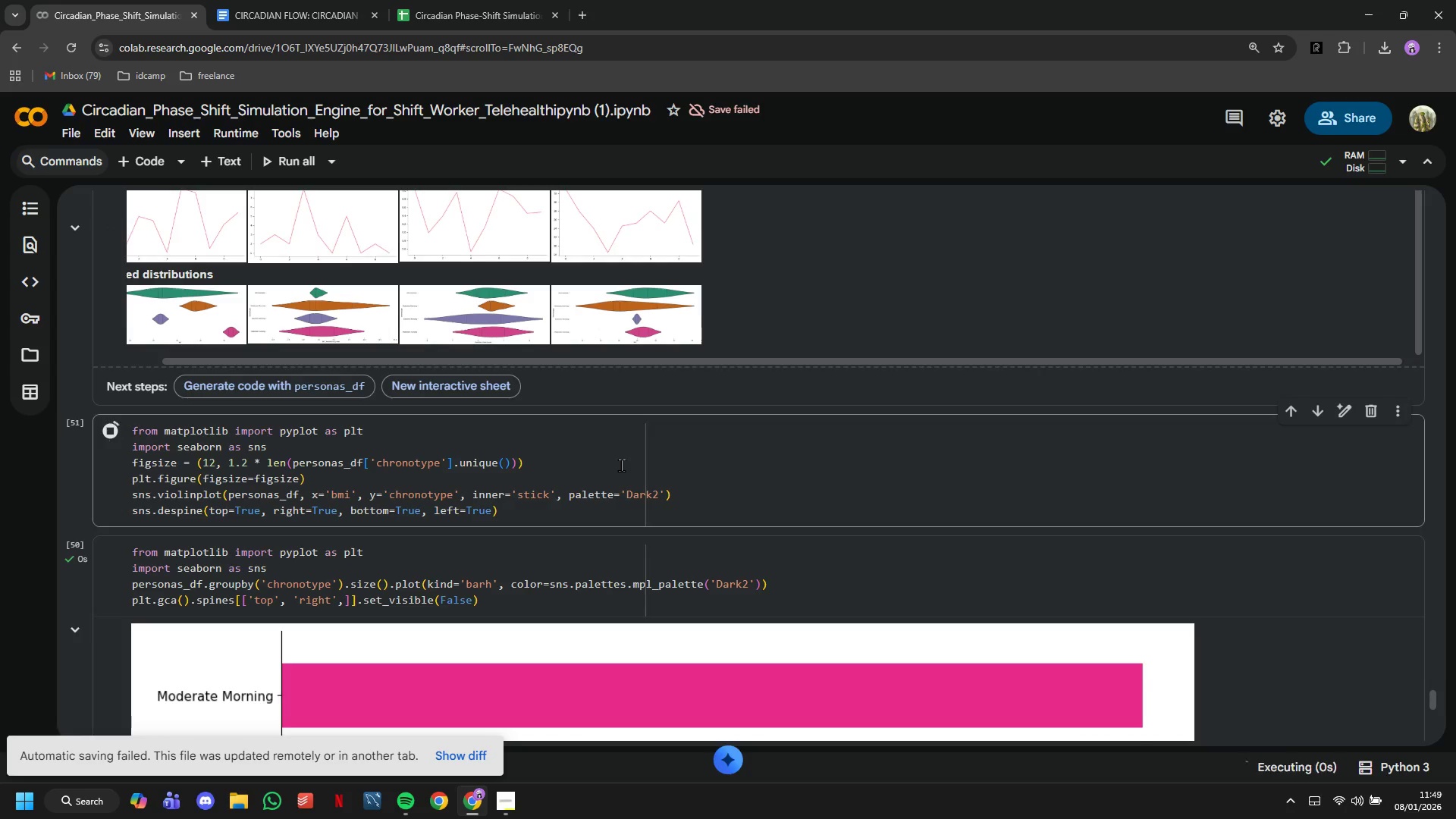 
wait(8.95)
 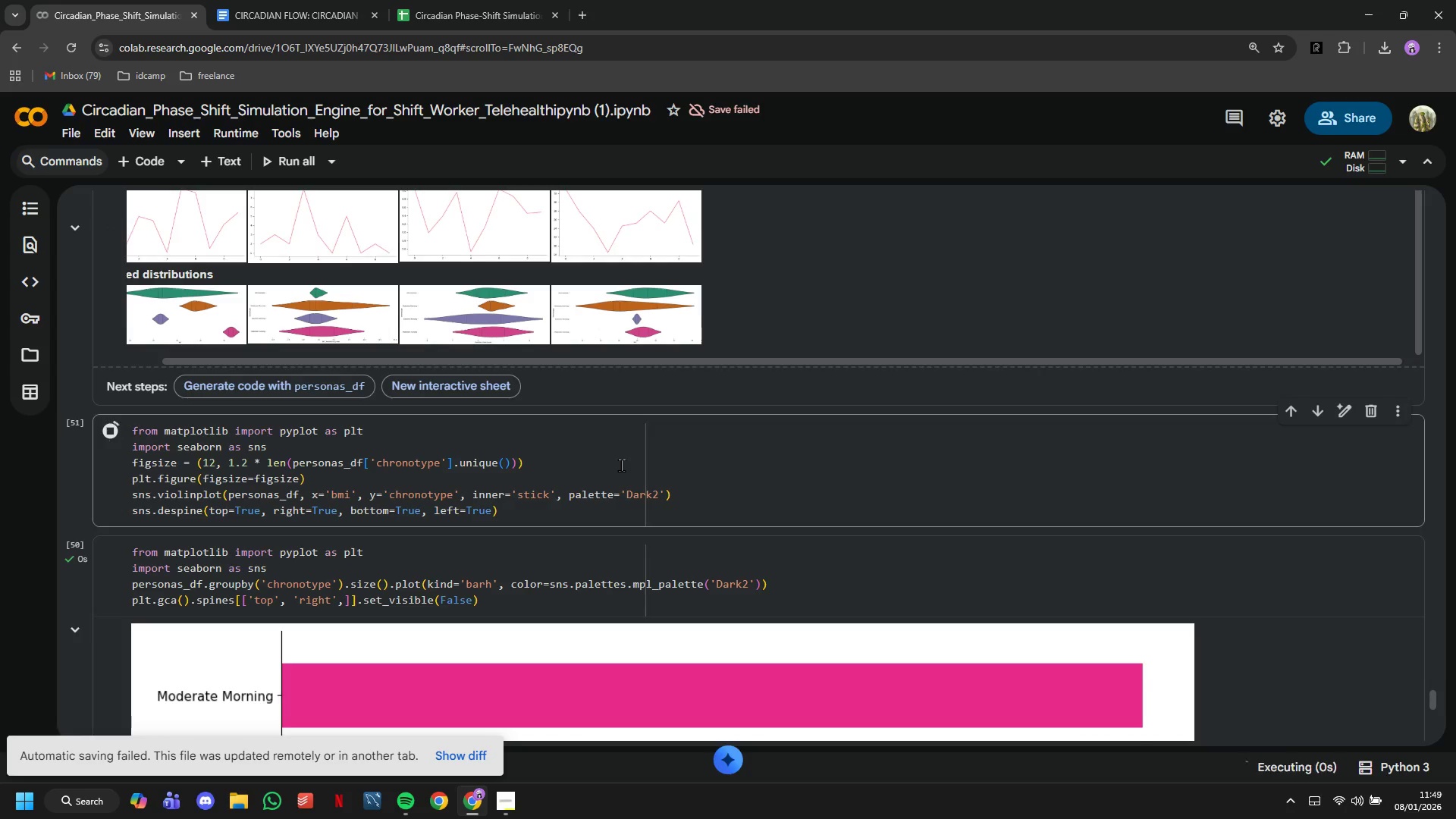 
scroll: coordinate [621, 465], scroll_direction: down, amount: 2.0
 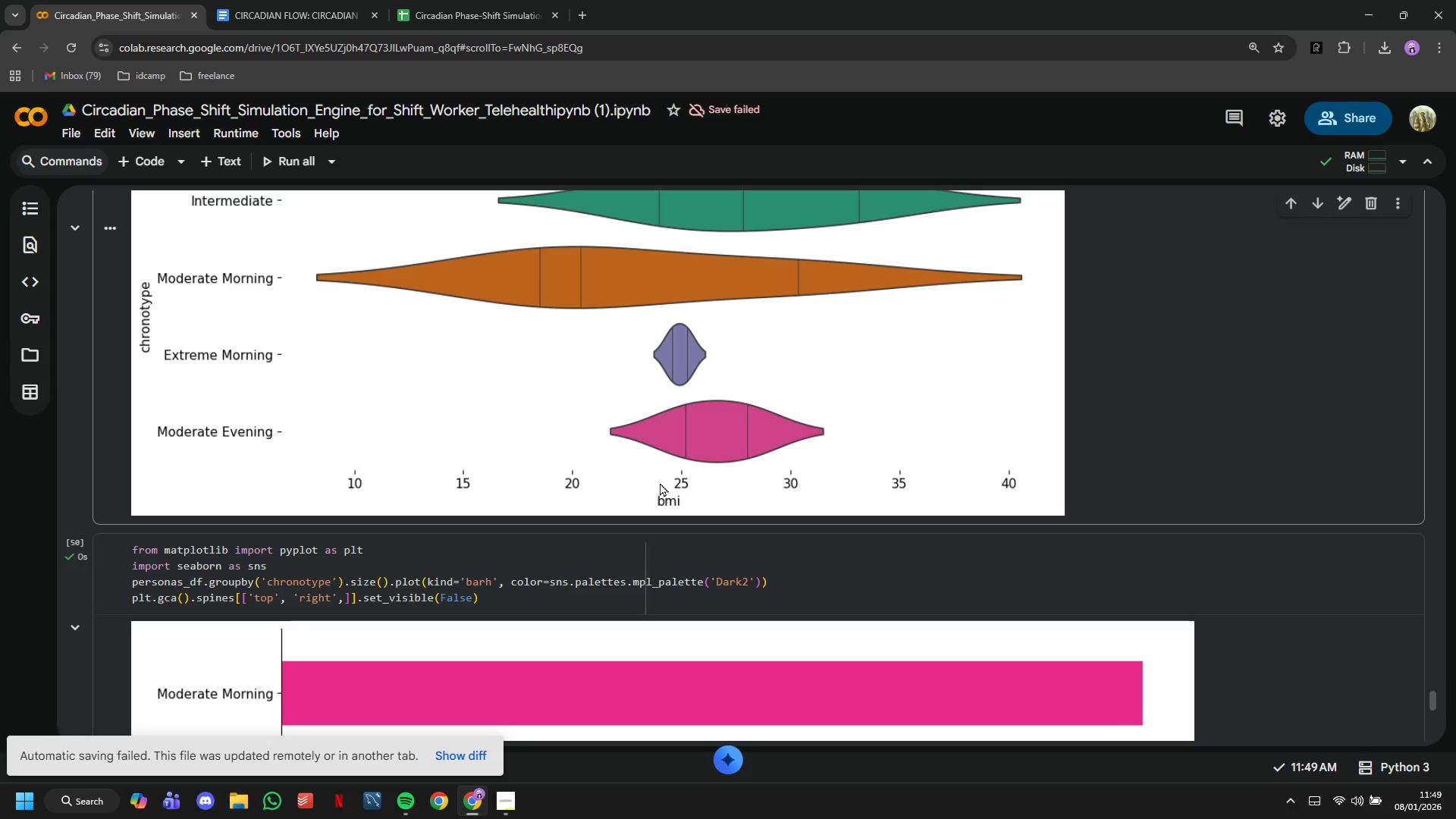 
scroll: coordinate [789, 457], scroll_direction: up, amount: 2.0
 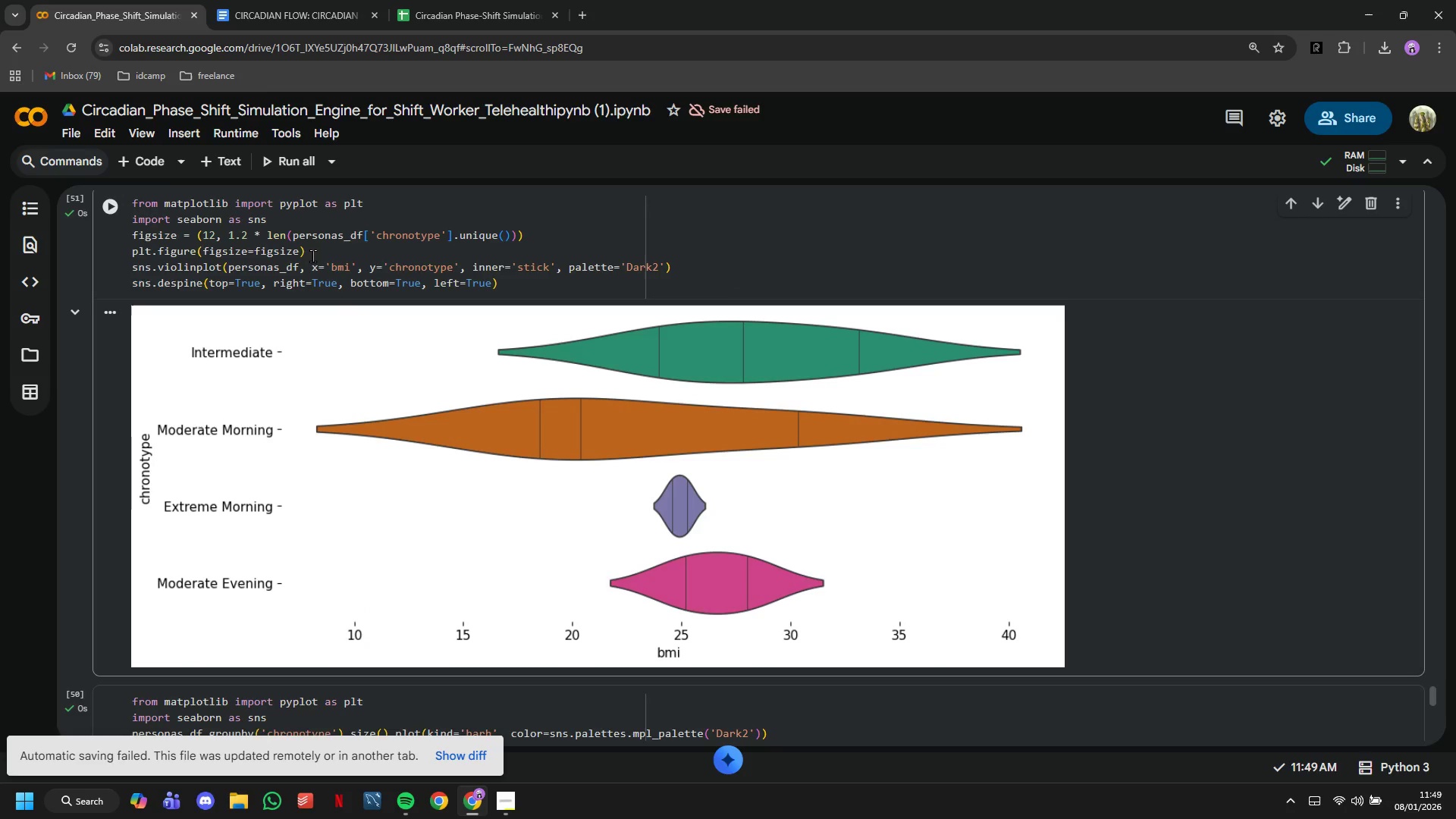 
left_click([506, 289])
 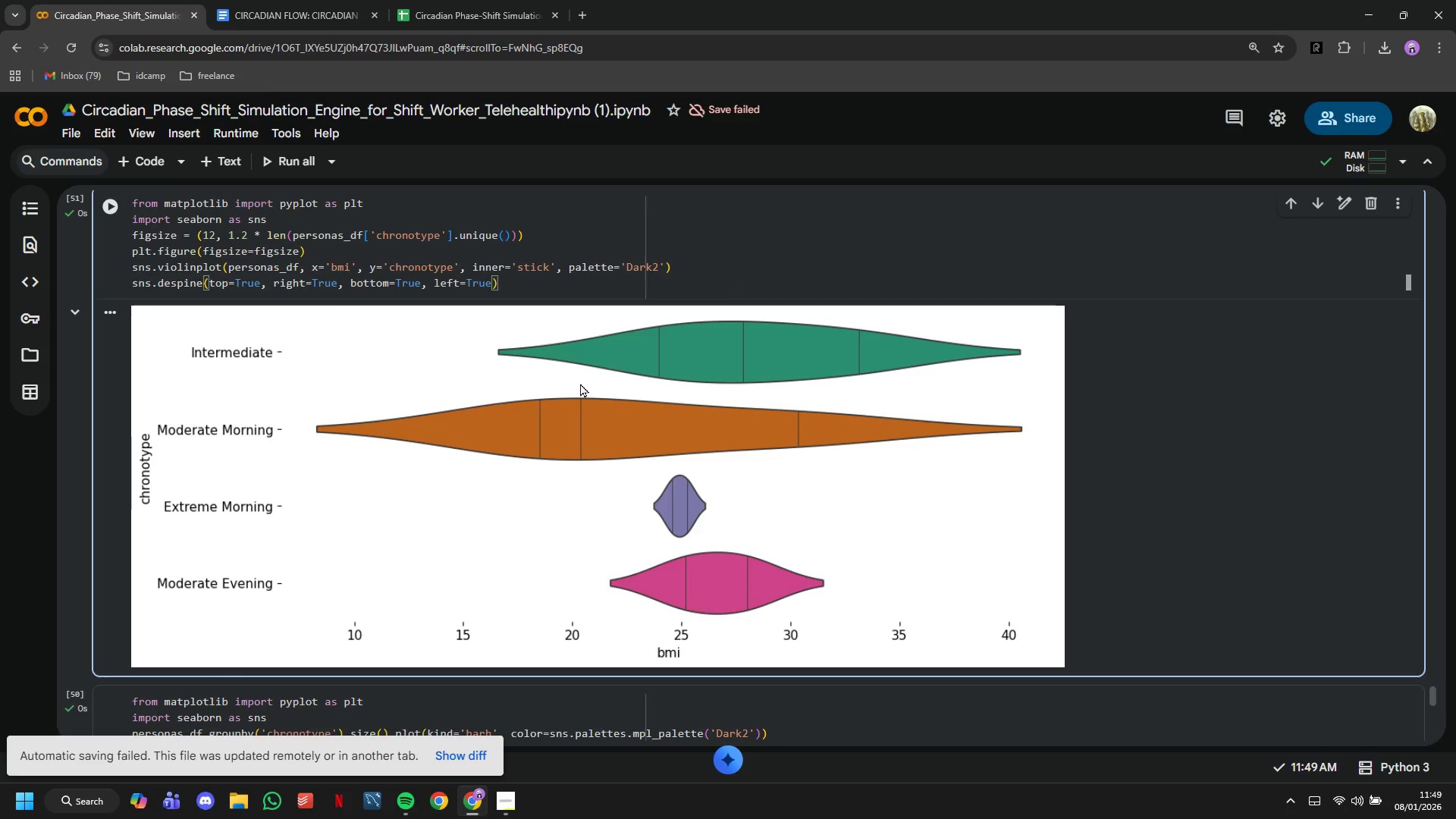 
key(Enter)
 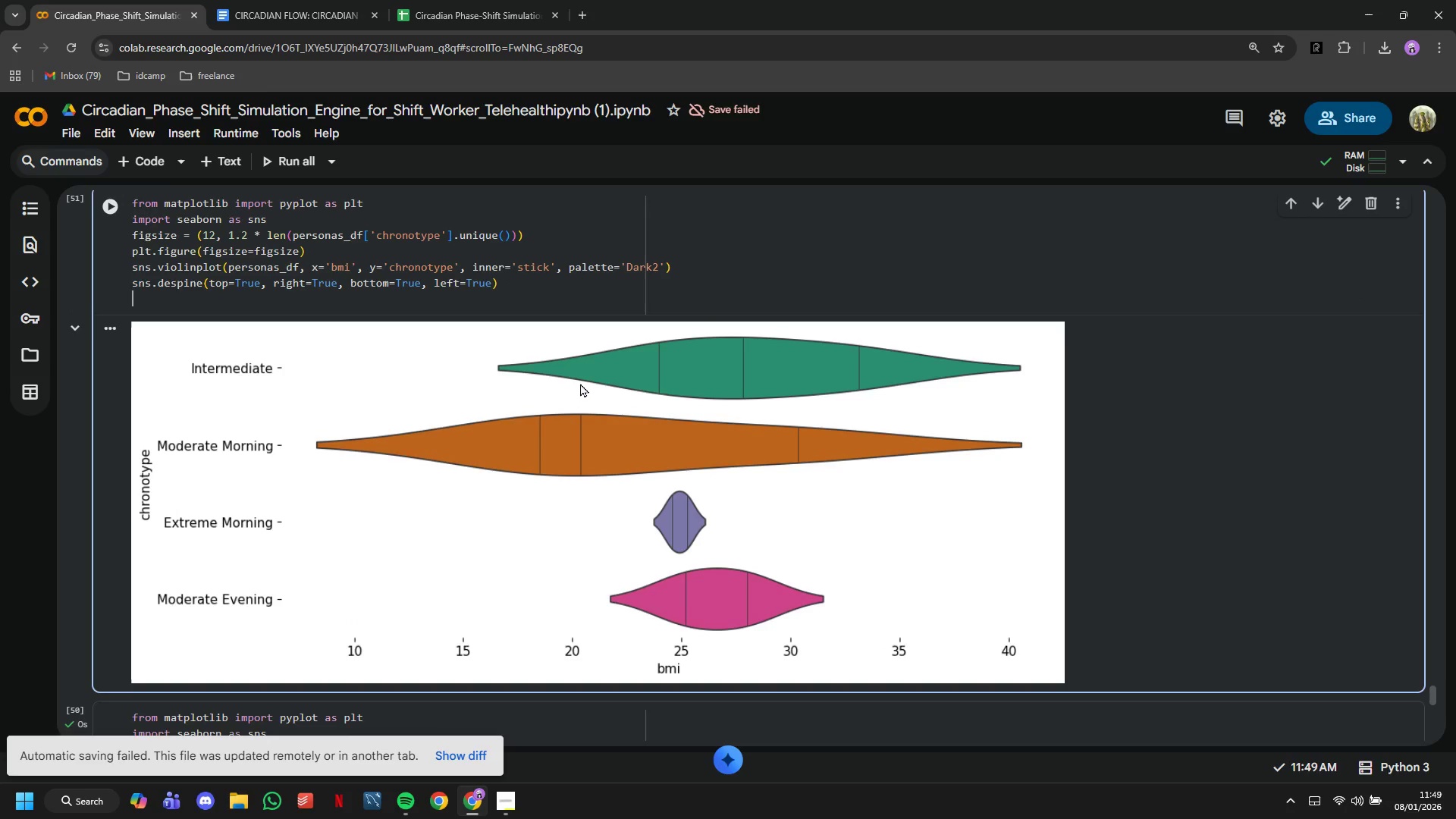 
type(plt.title(" BMI by Chronotypes)
 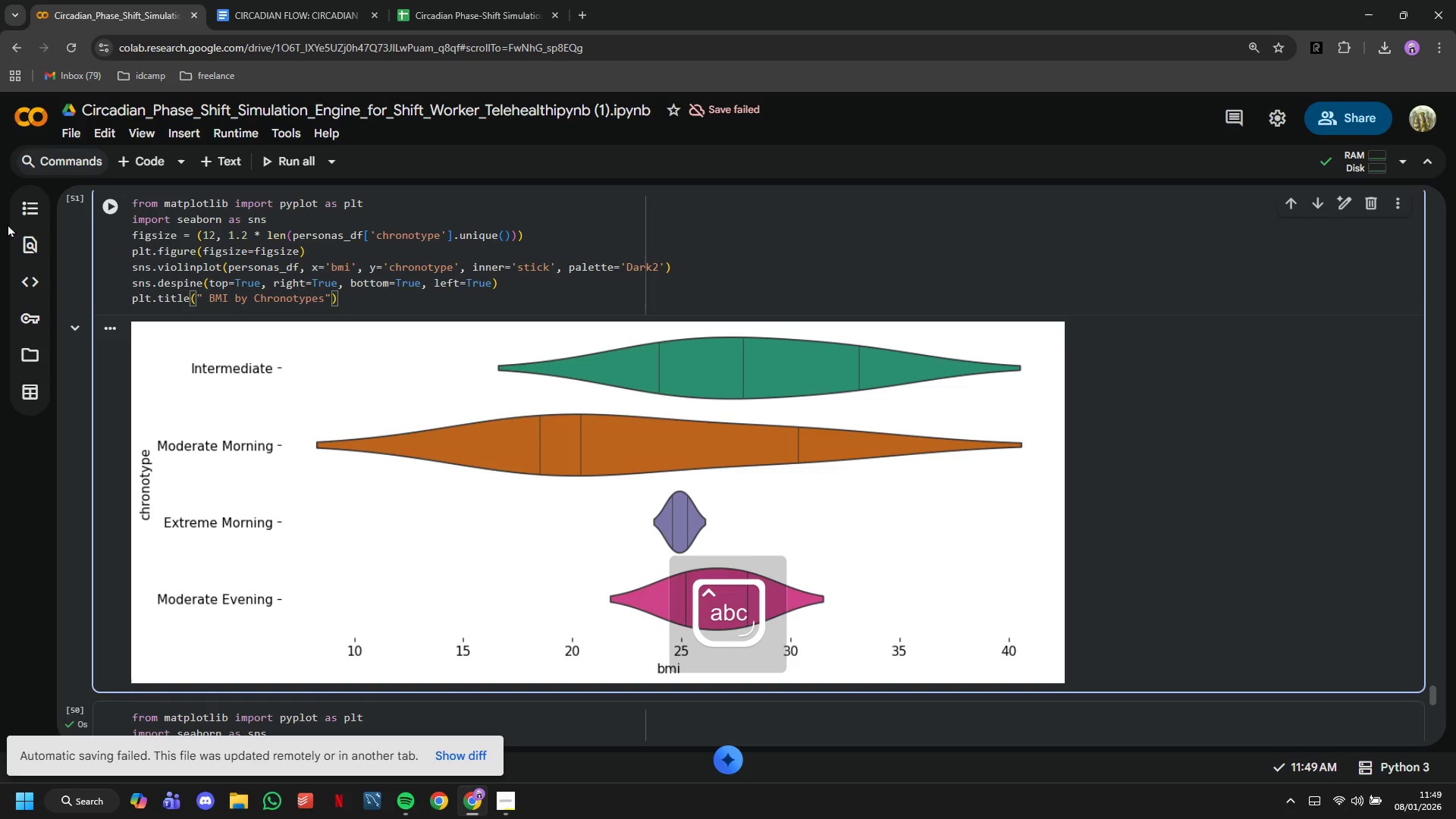 
left_click([111, 210])
 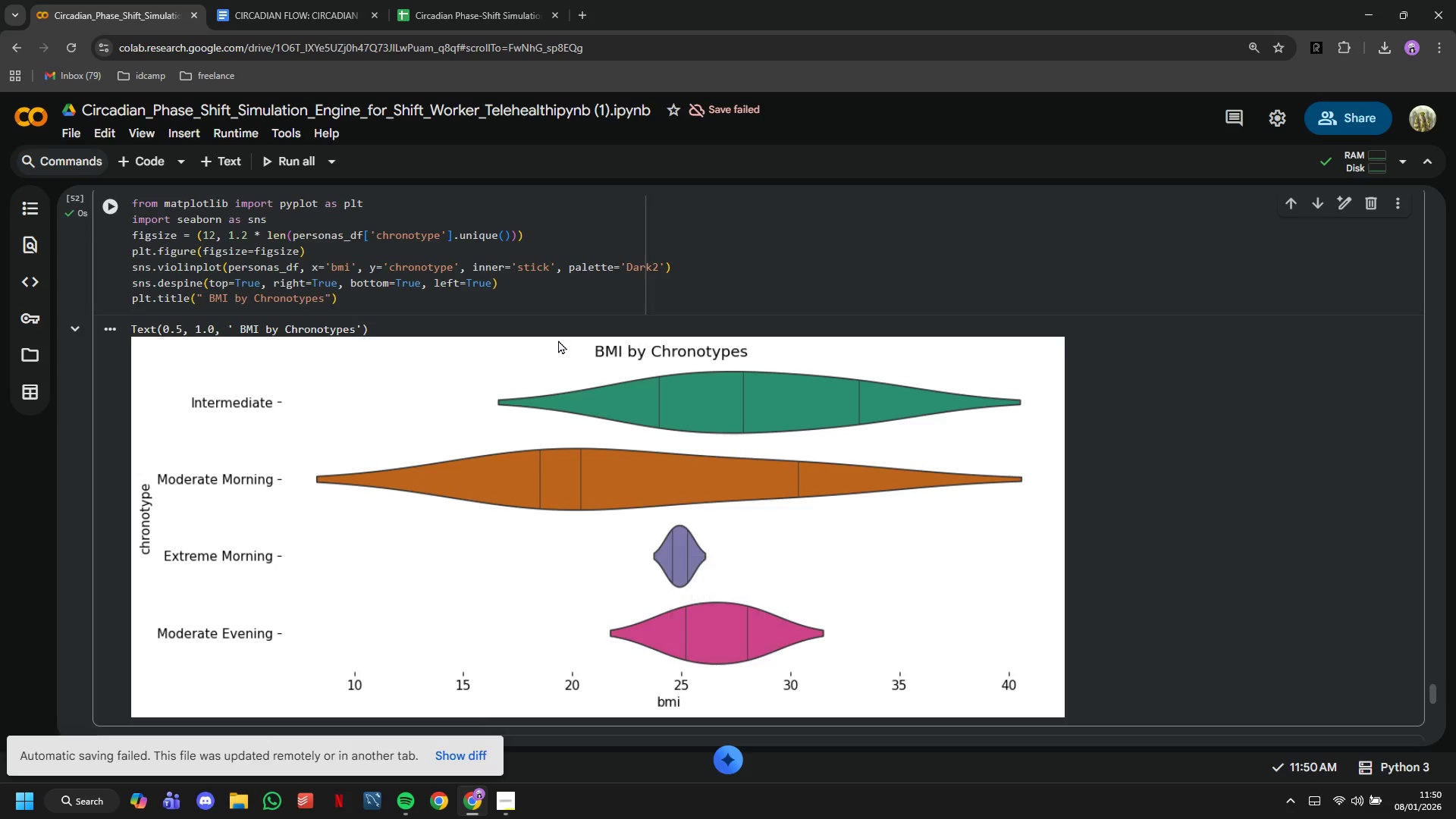 
scroll: coordinate [558, 340], scroll_direction: down, amount: 1.0
 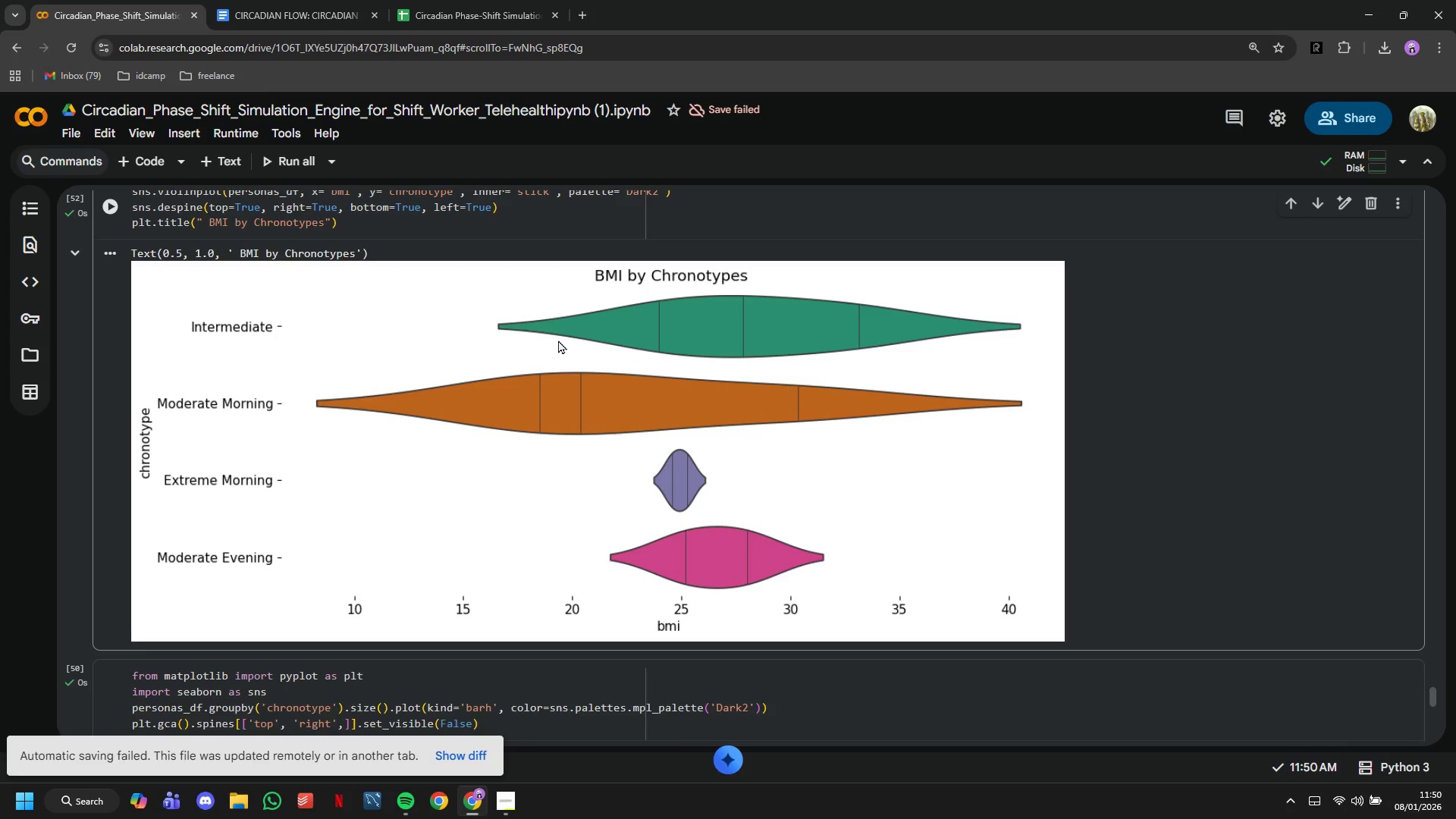 
right_click([558, 340])
 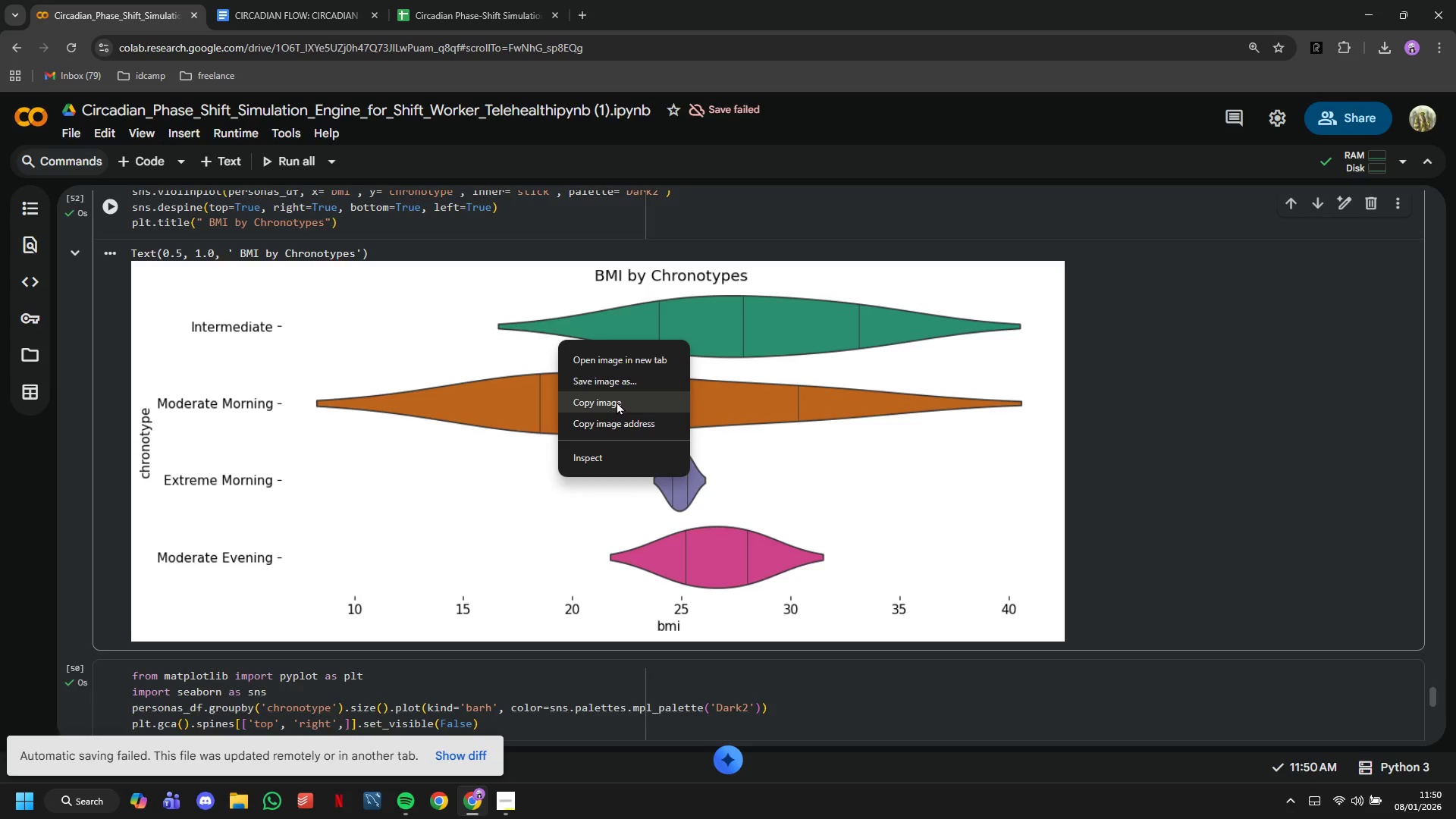 
left_click([617, 401])
 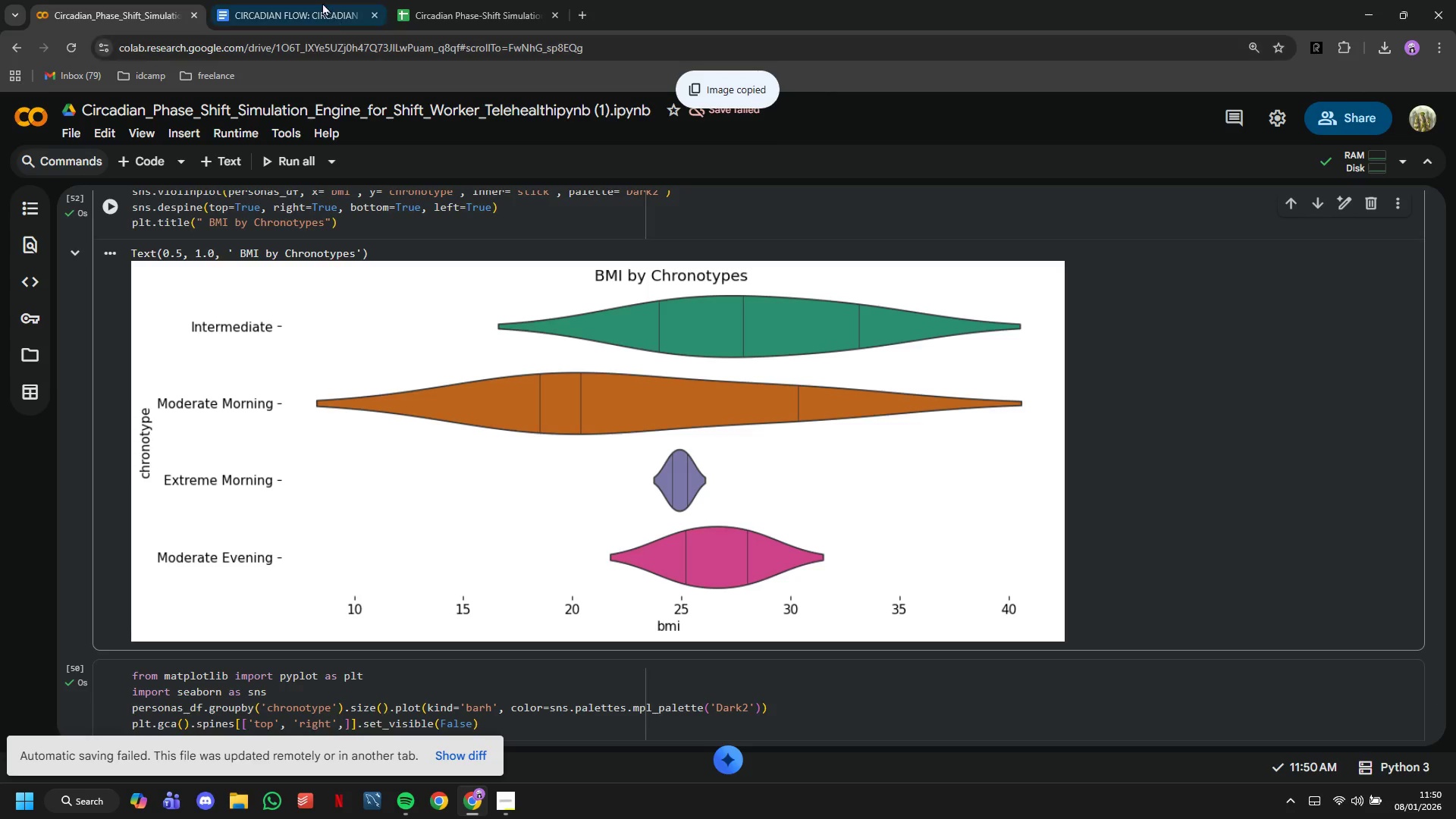 
left_click([322, 2])
 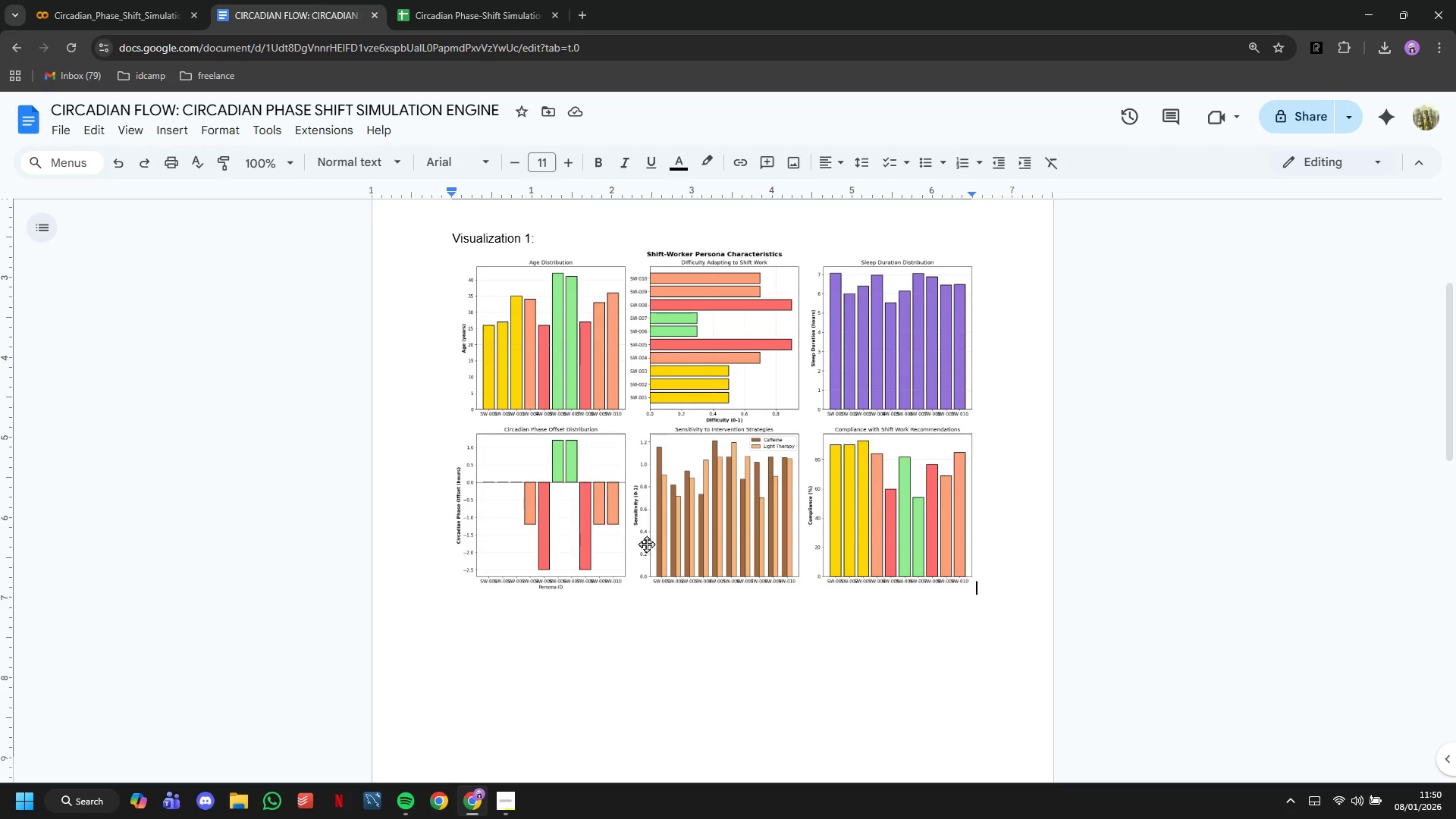 
key(Enter)
 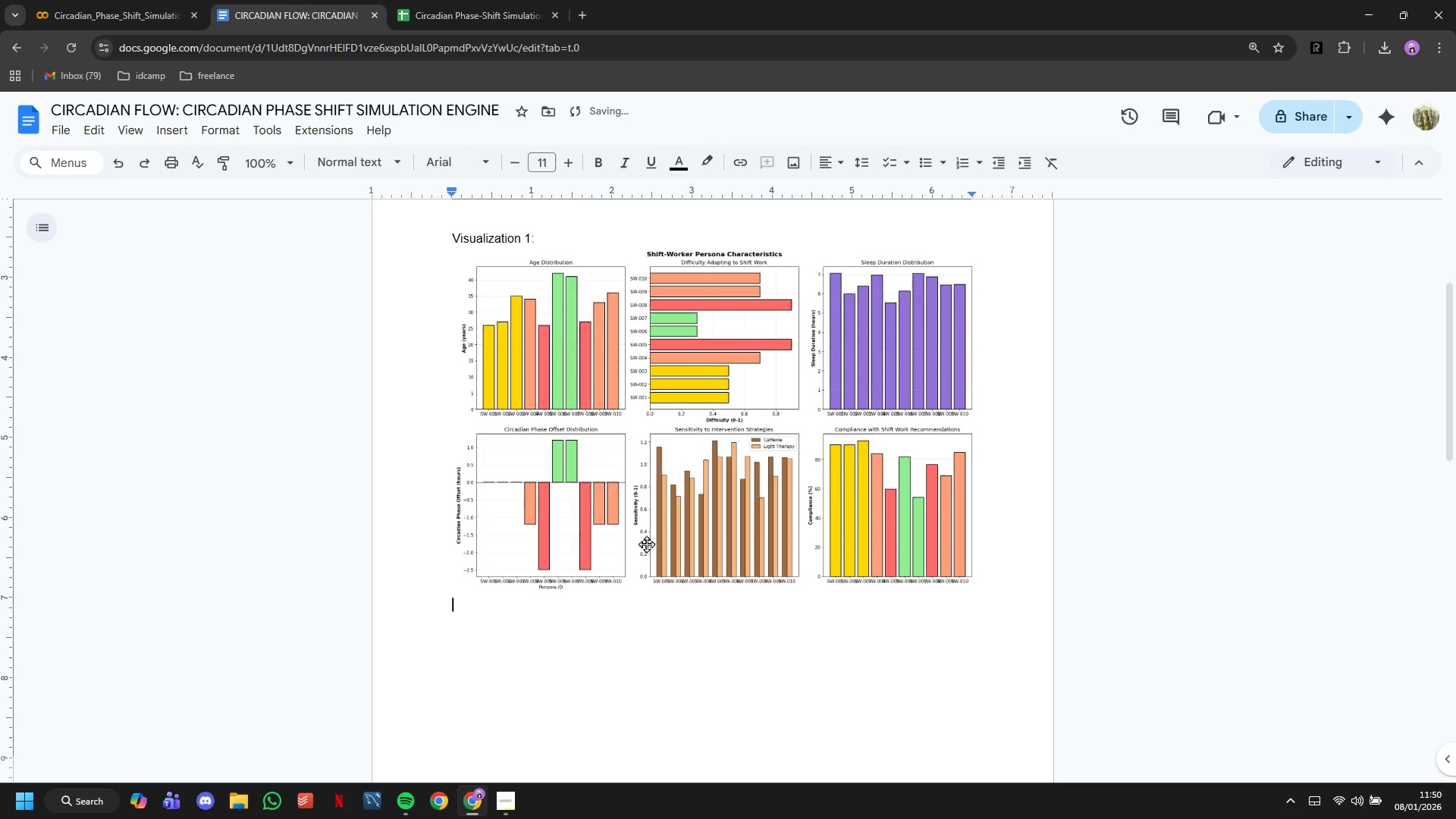 
key(Control+V)
 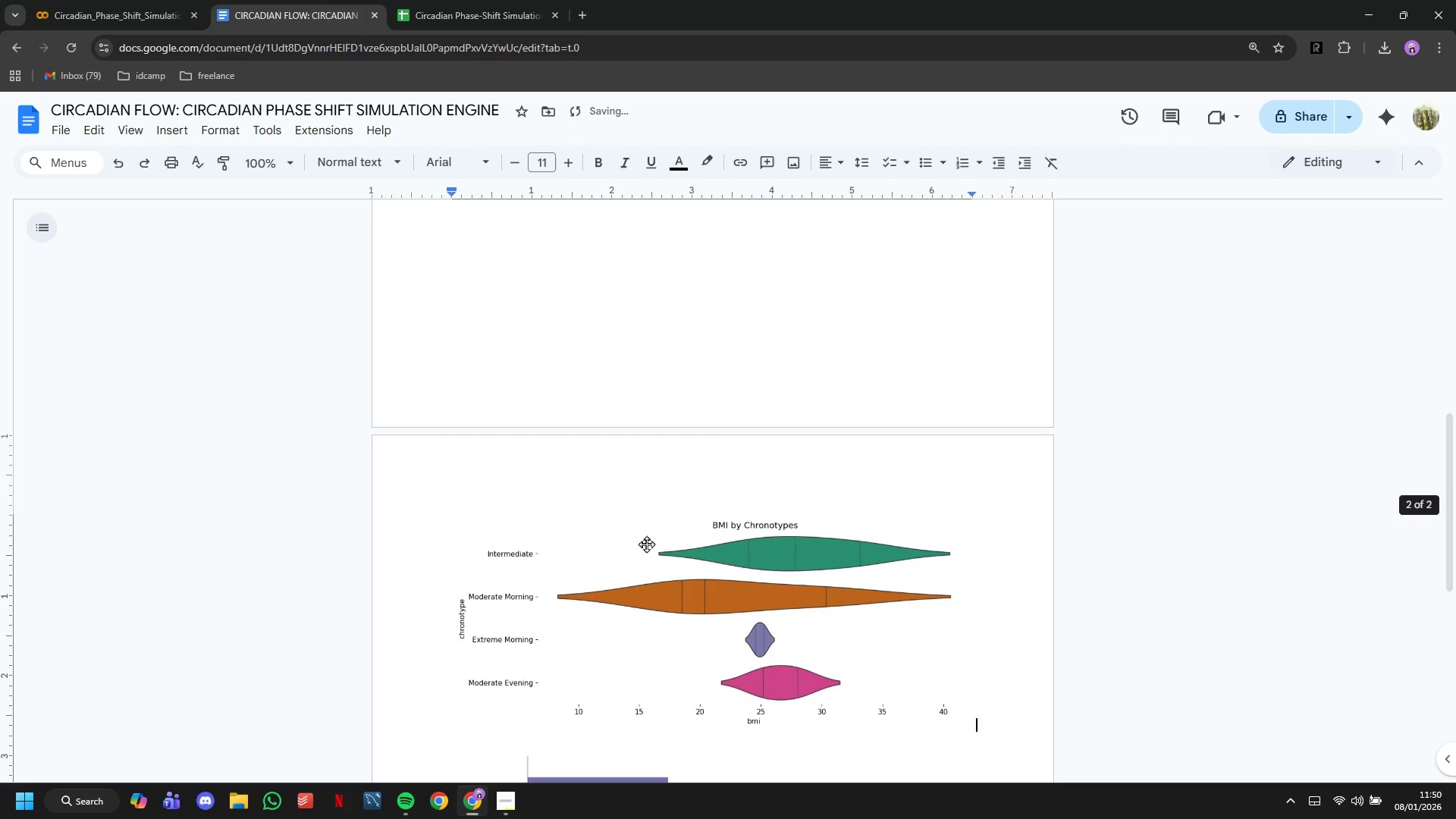 
scroll: coordinate [646, 544], scroll_direction: down, amount: 3.0
 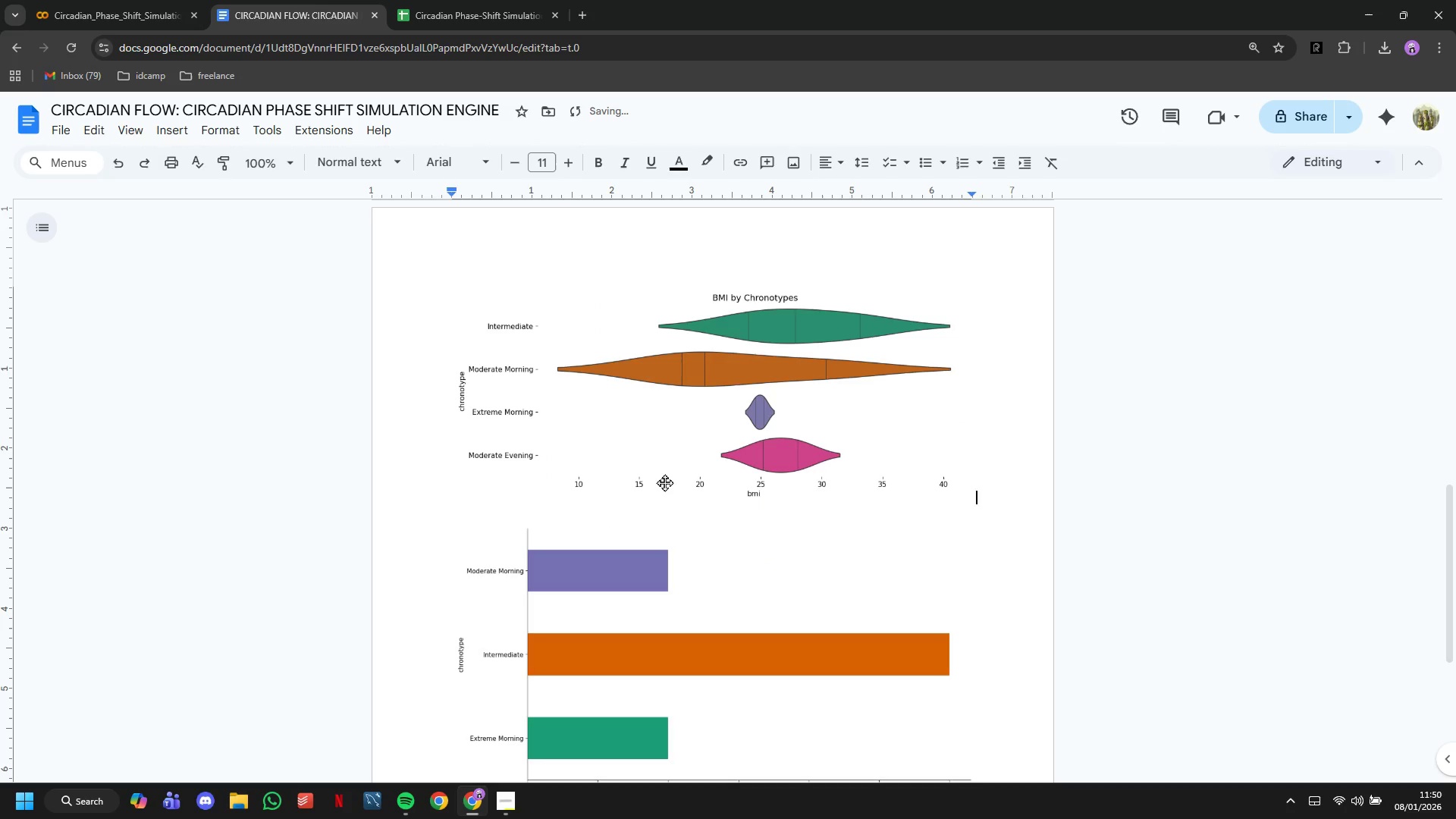 
left_click([664, 482])
 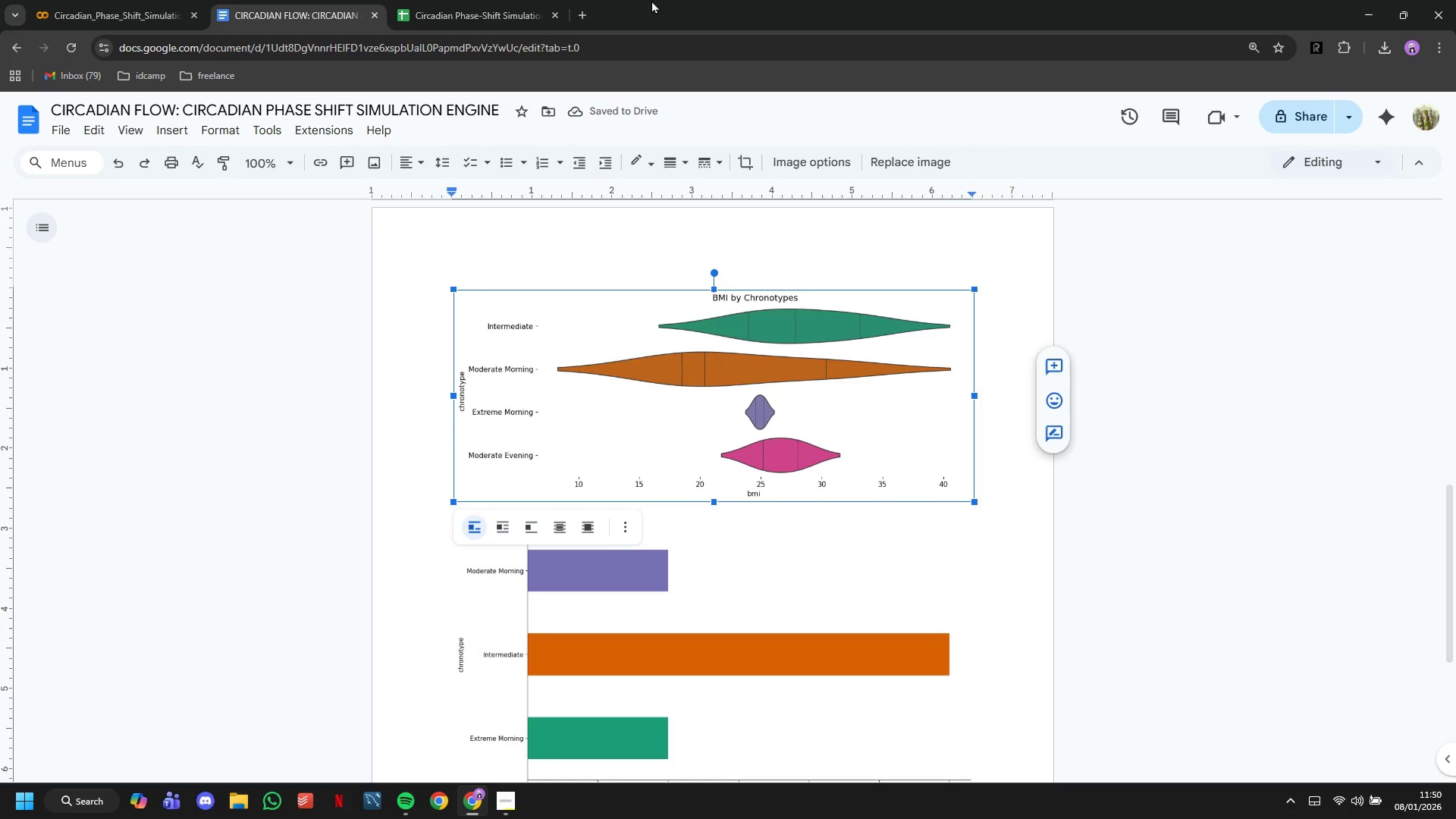 
left_click([178, 0])
 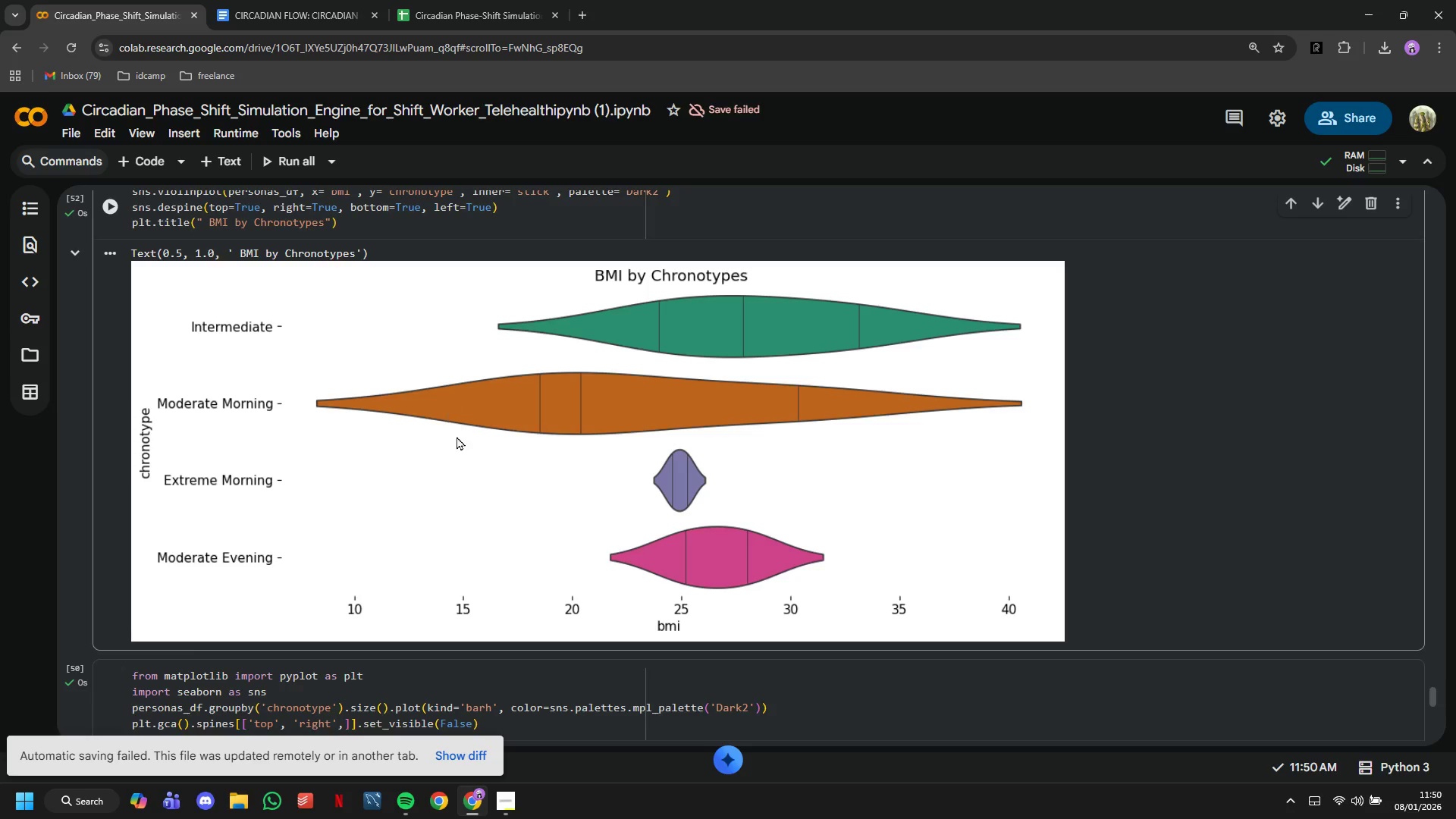 
scroll: coordinate [457, 436], scroll_direction: down, amount: 4.0
 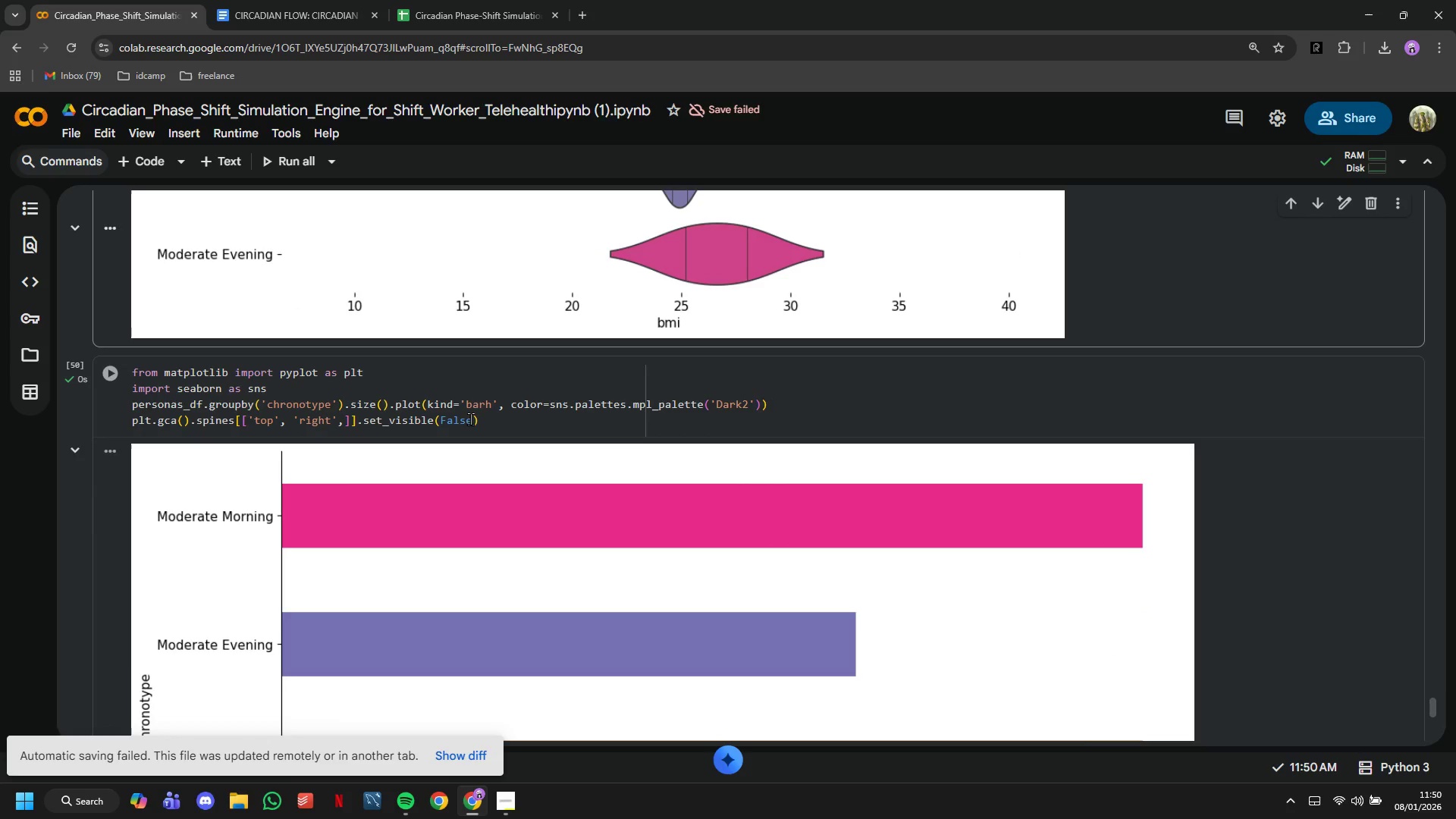 
left_click([470, 416])
 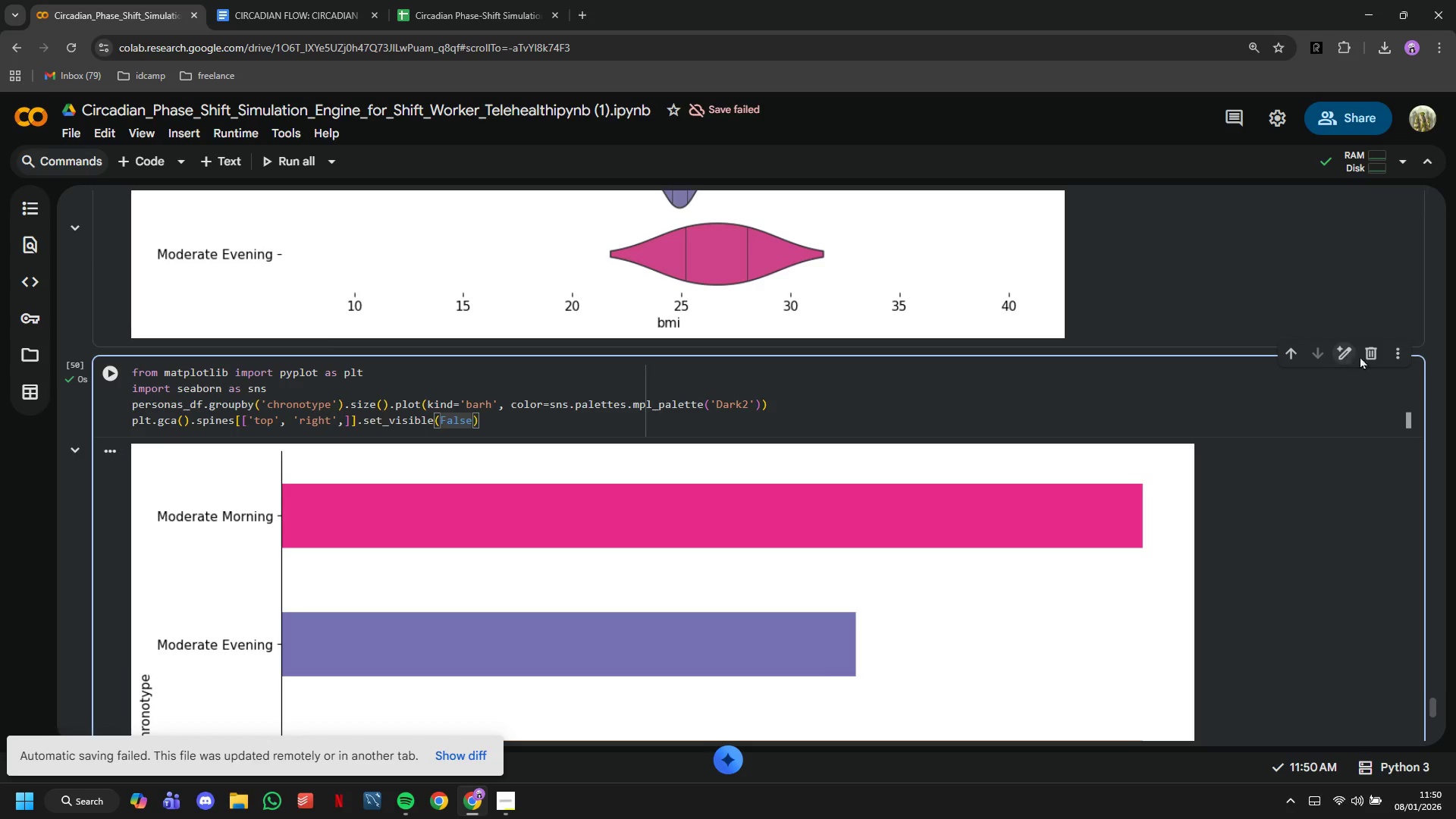 
left_click([1370, 364])
 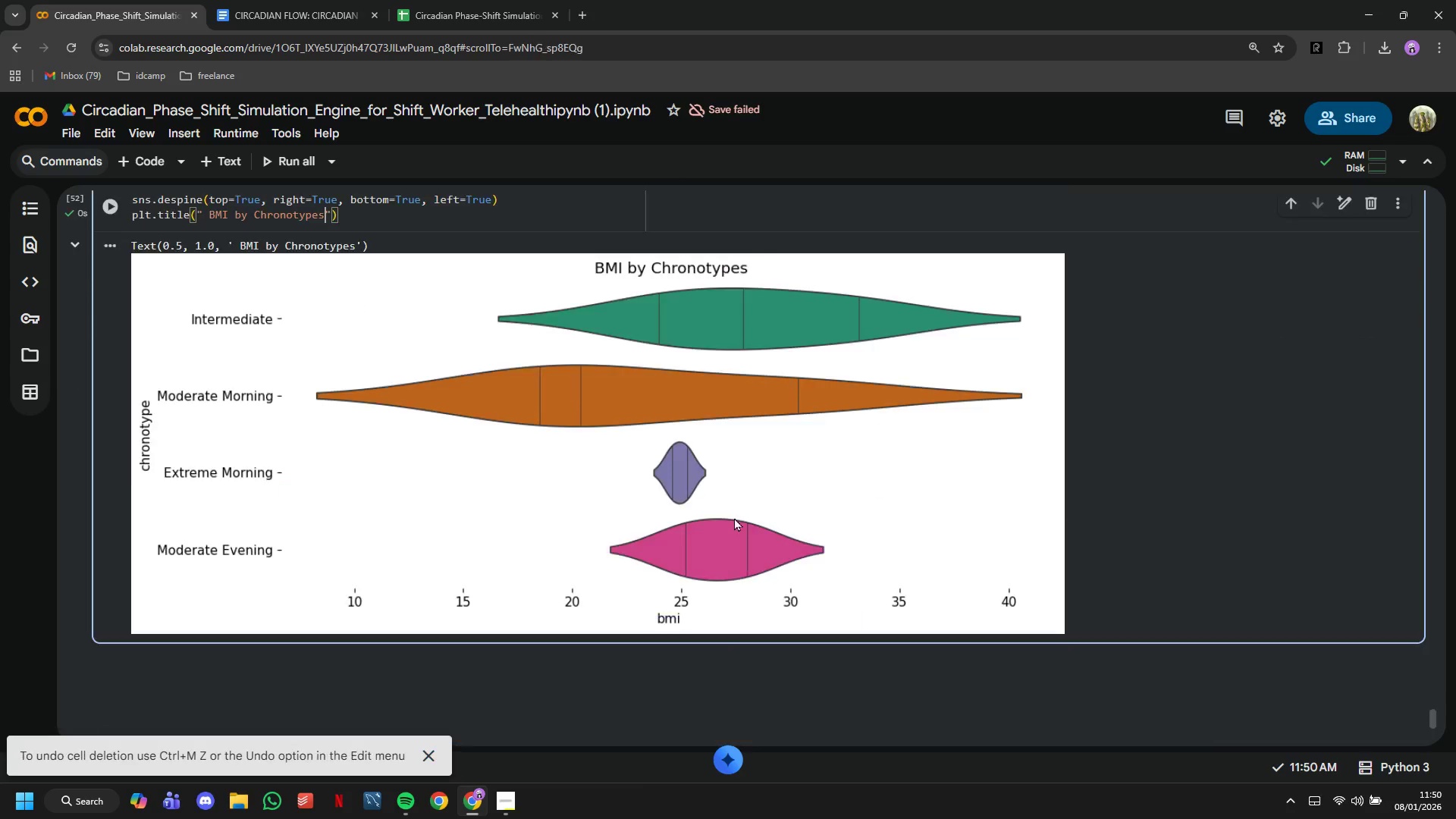 
scroll: coordinate [667, 508], scroll_direction: up, amount: 8.0
 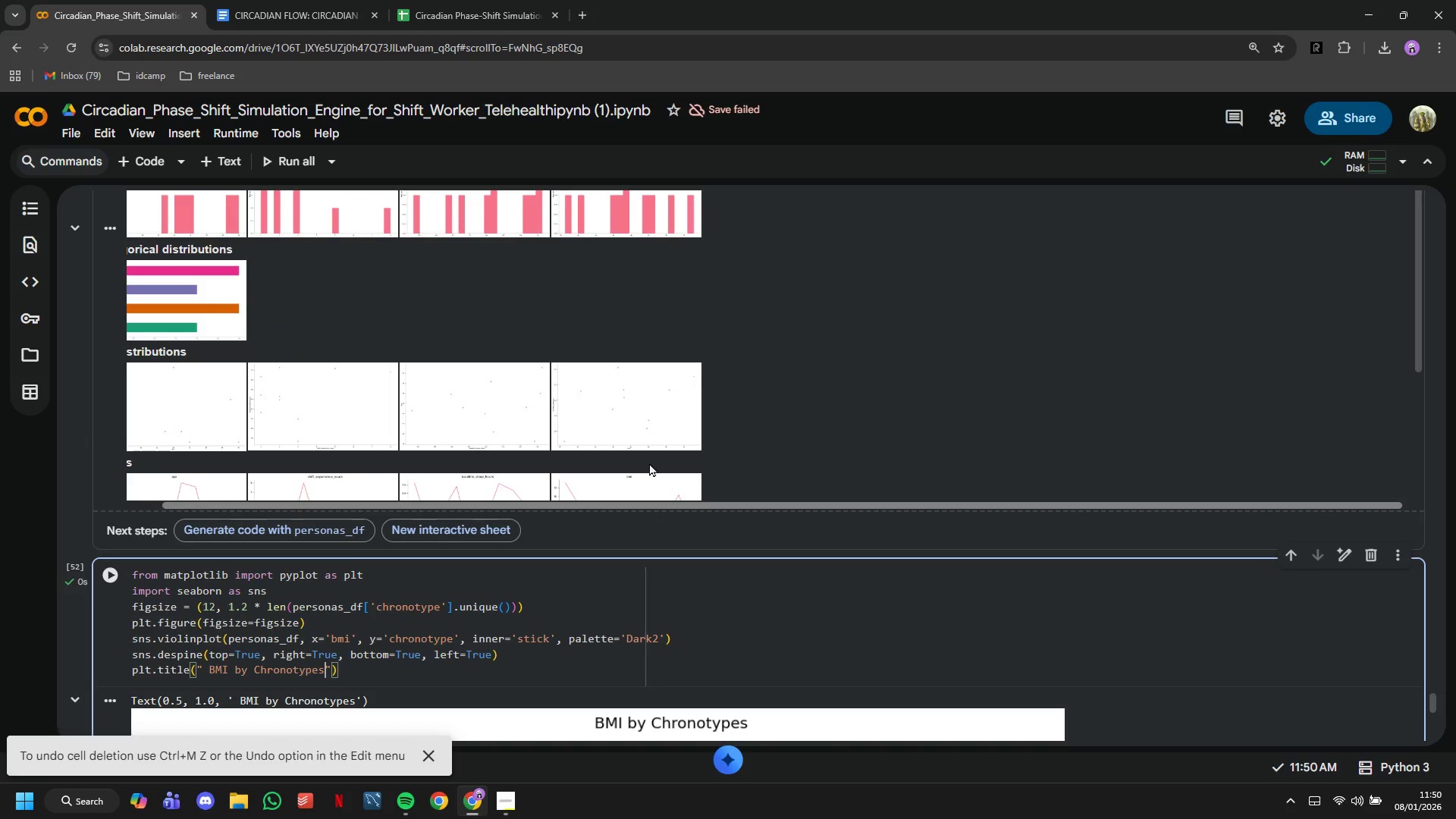 
scroll: coordinate [571, 310], scroll_direction: down, amount: 2.0
 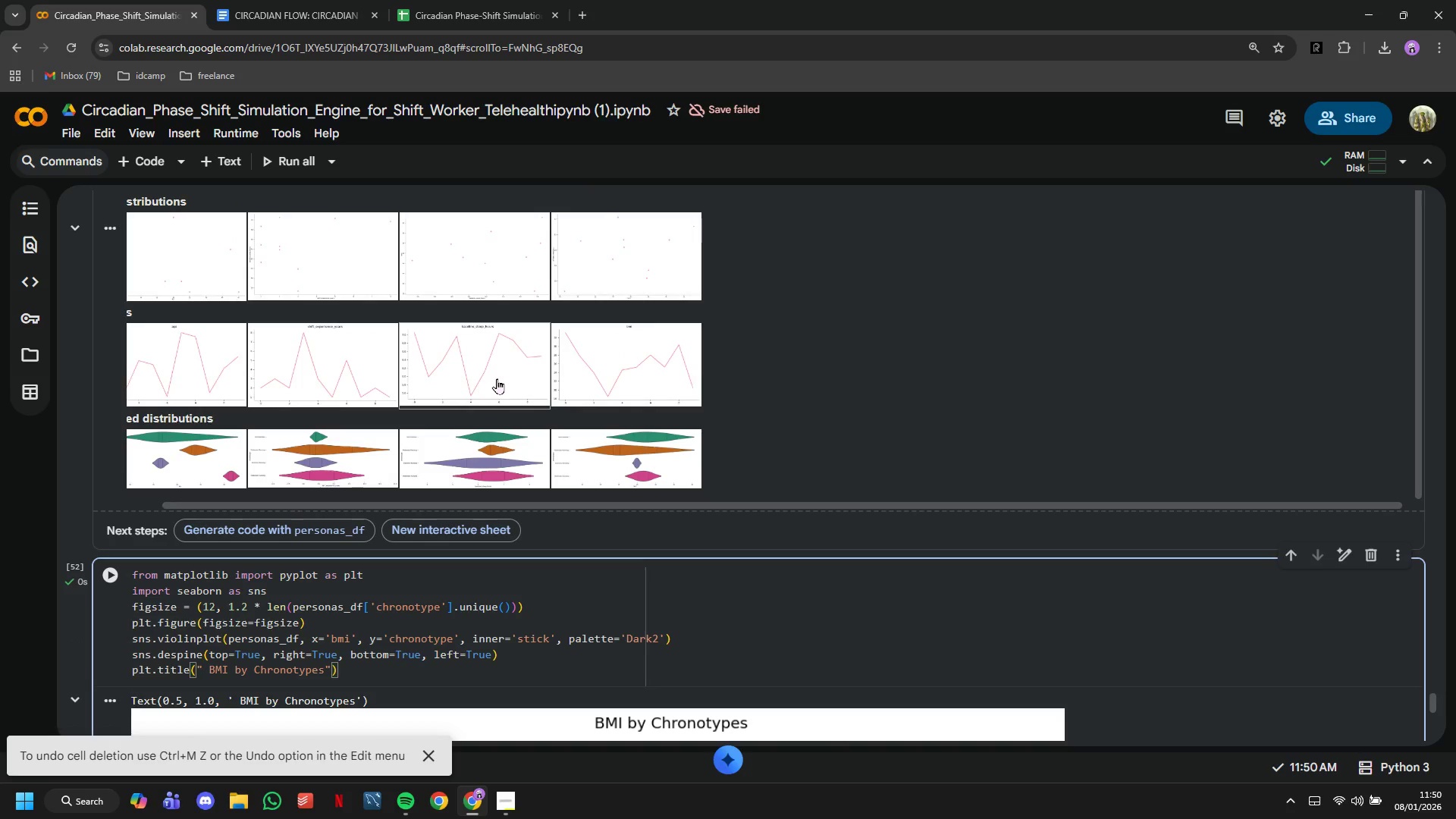 
left_click([497, 378])
 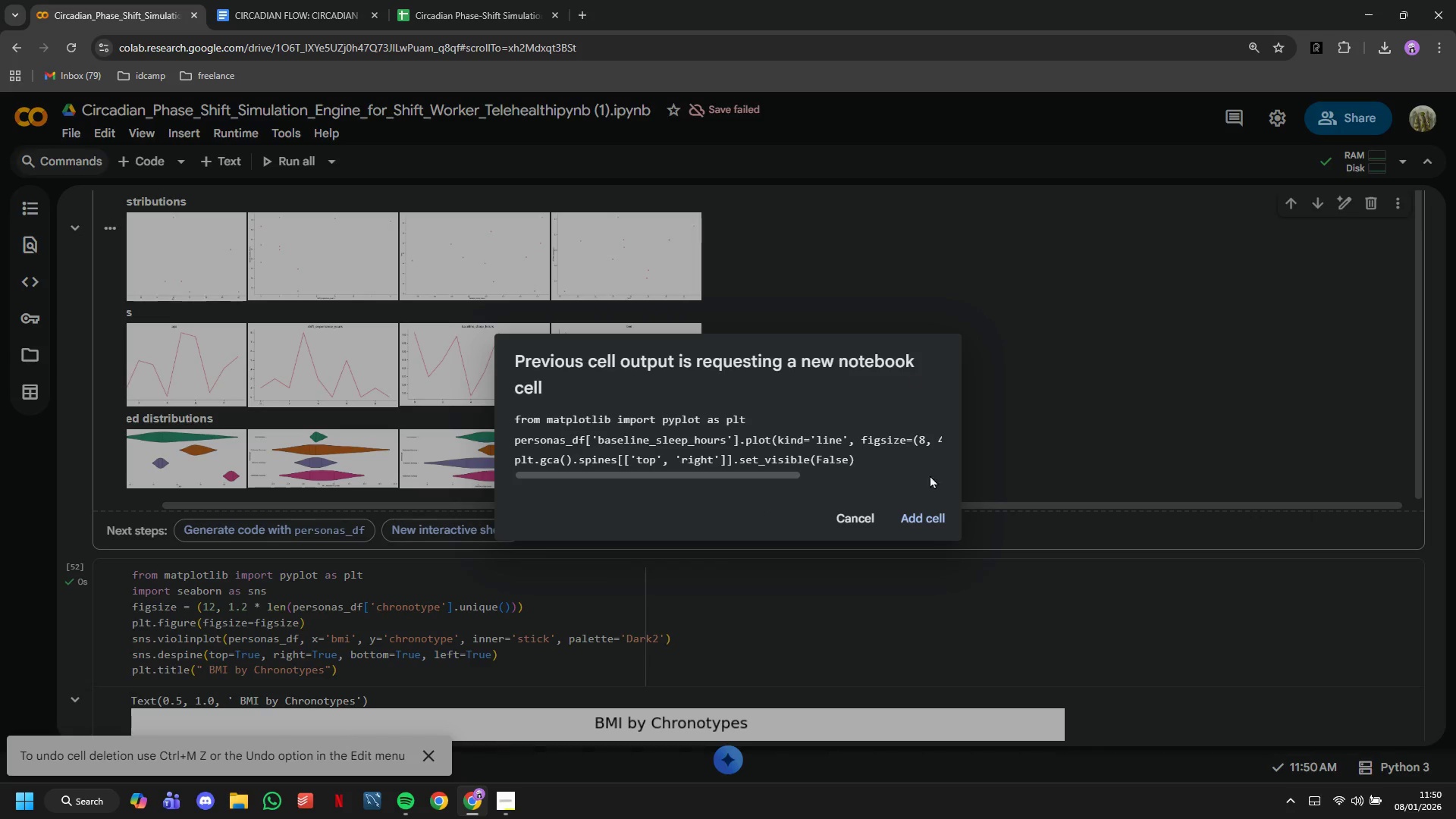 
left_click([943, 519])
 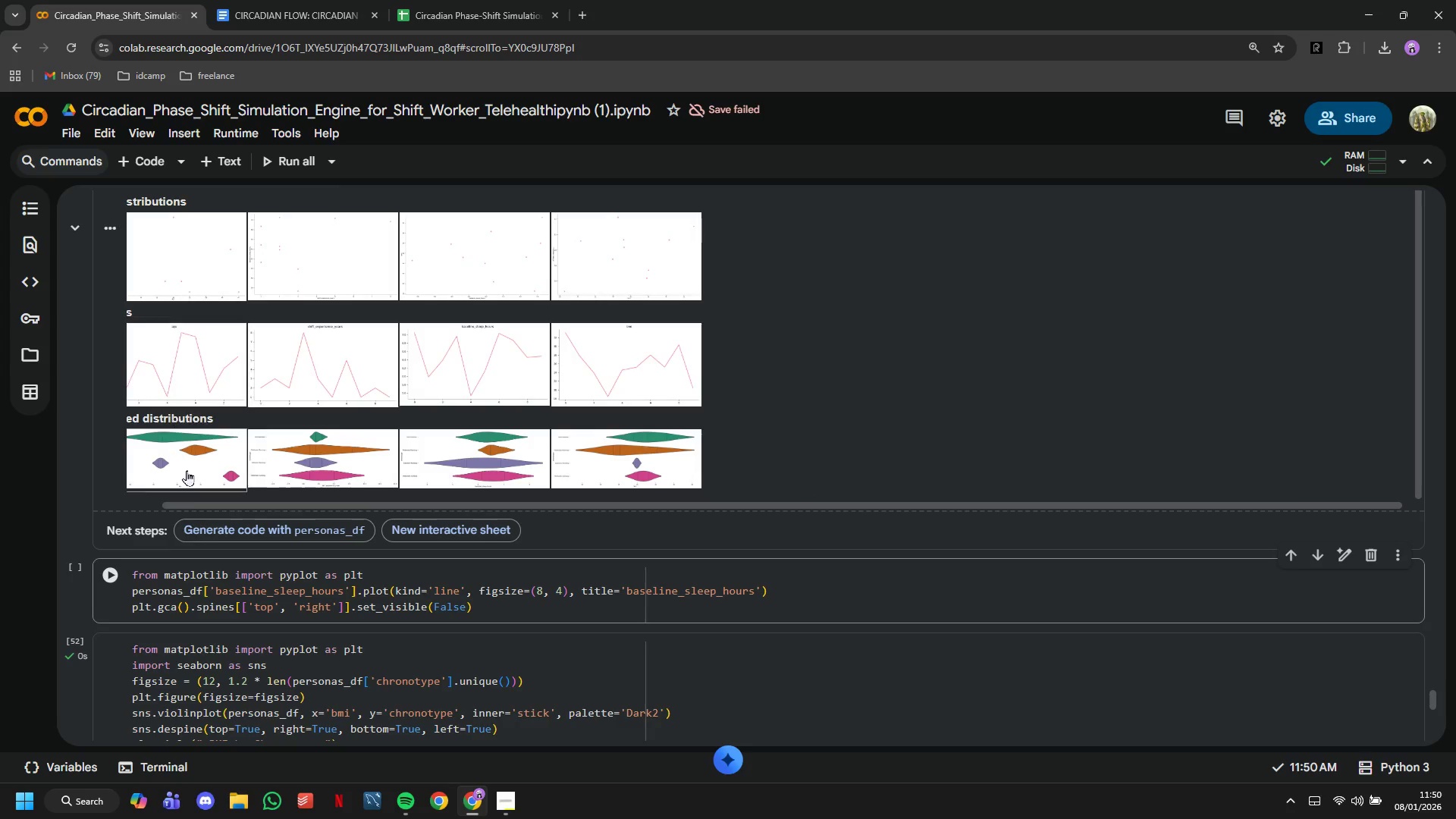 
left_click([121, 570])
 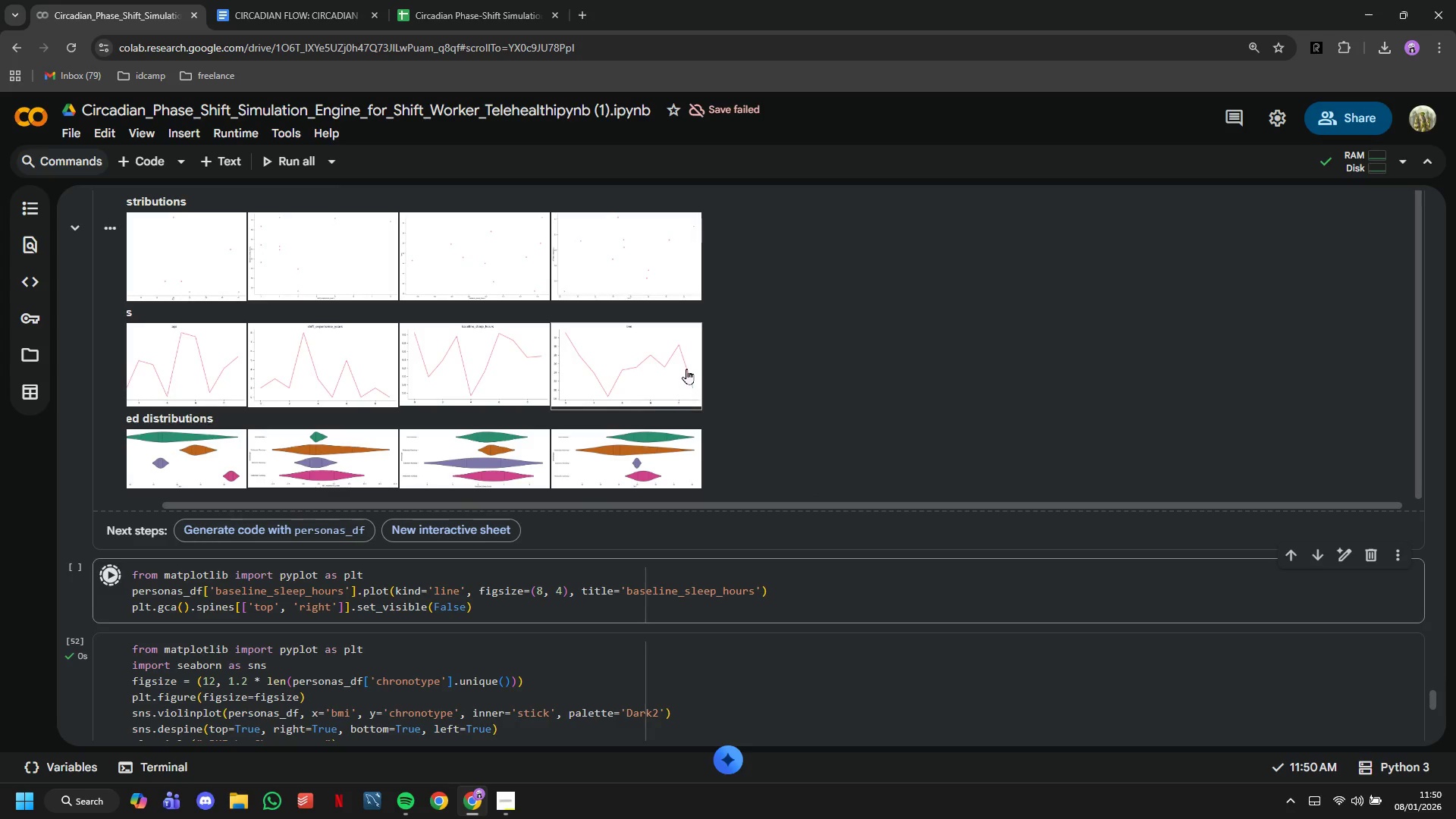 
scroll: coordinate [686, 369], scroll_direction: down, amount: 3.0
 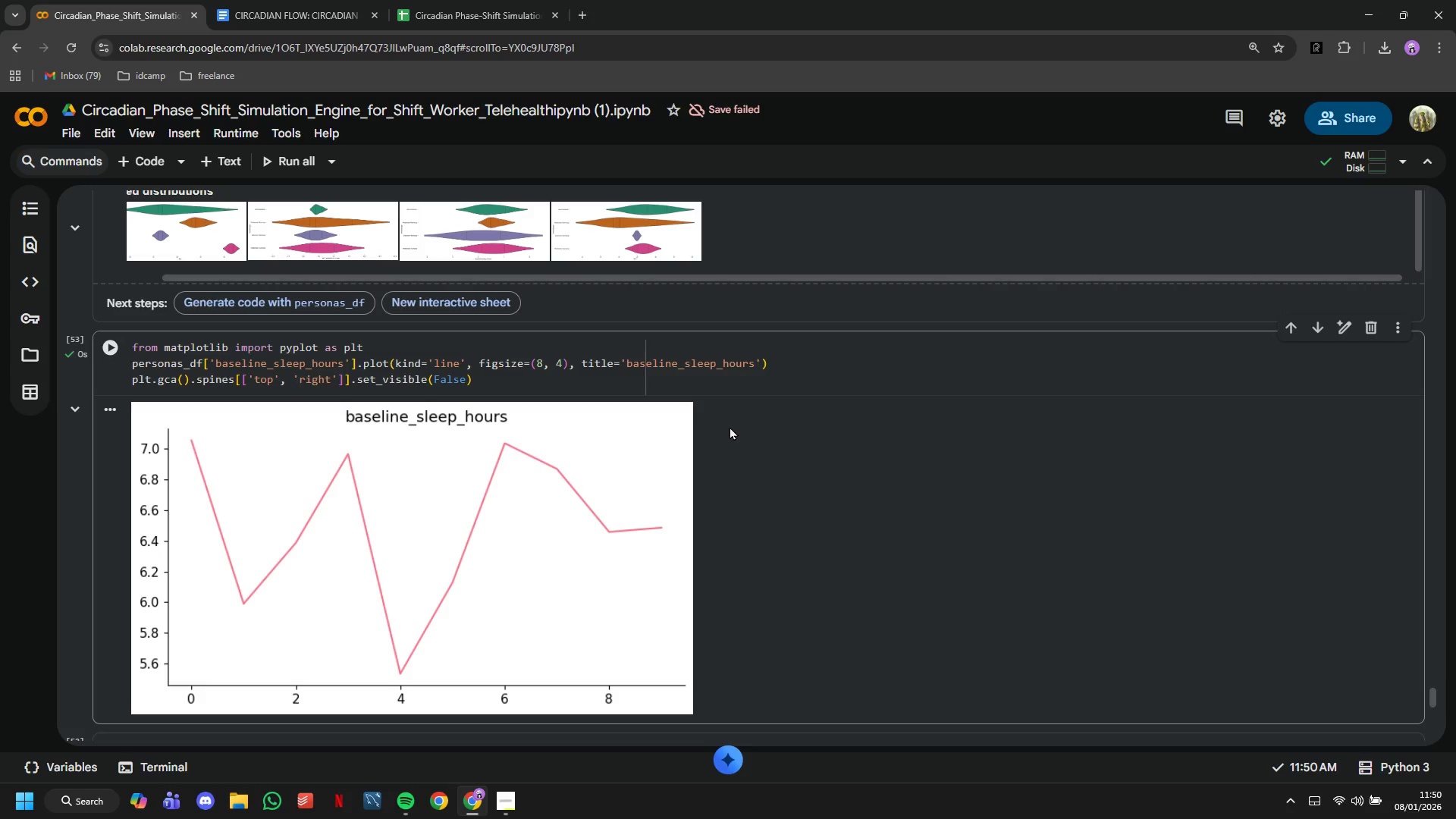 
wait(39.25)
 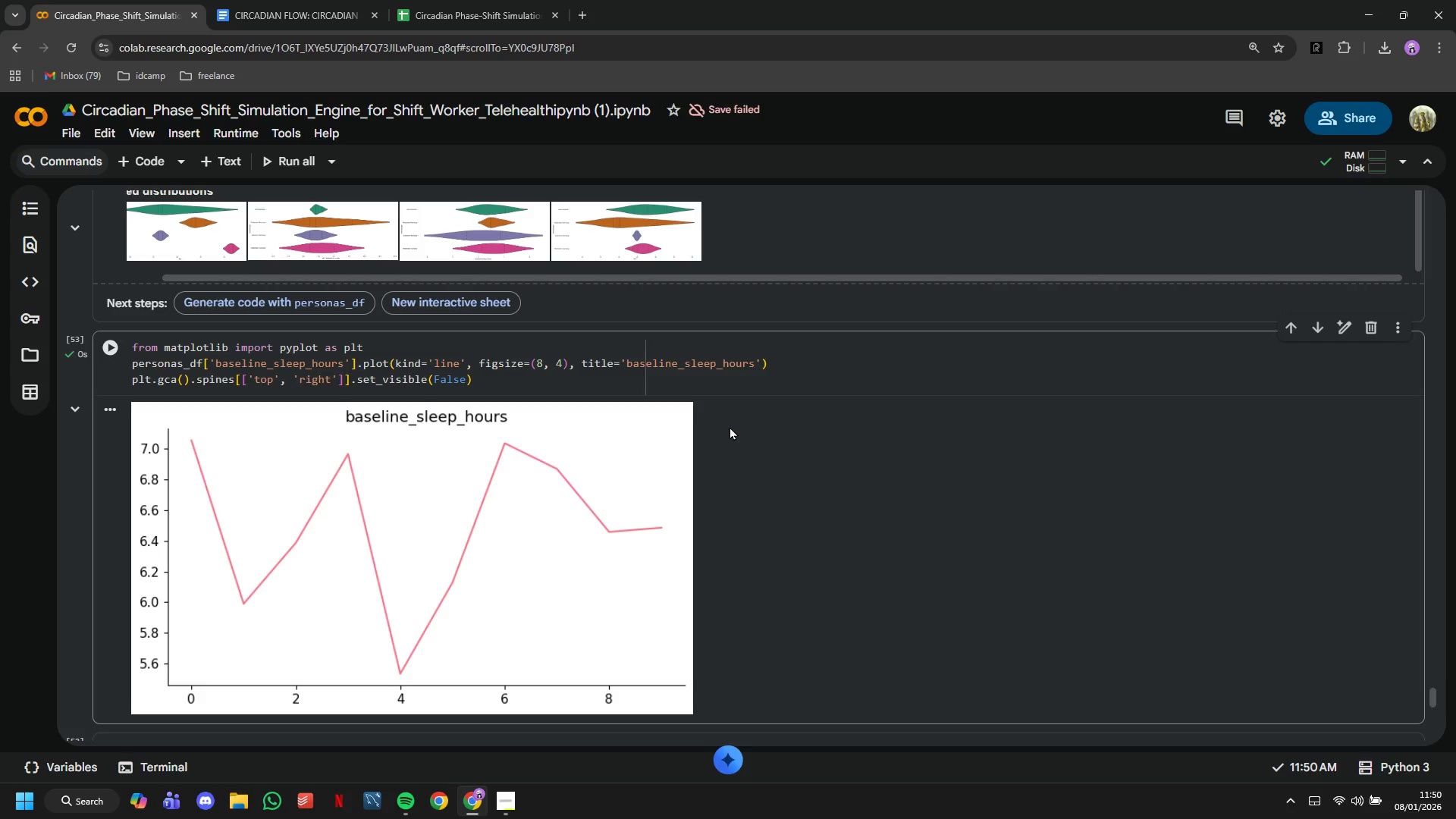 
left_click([431, 385])
 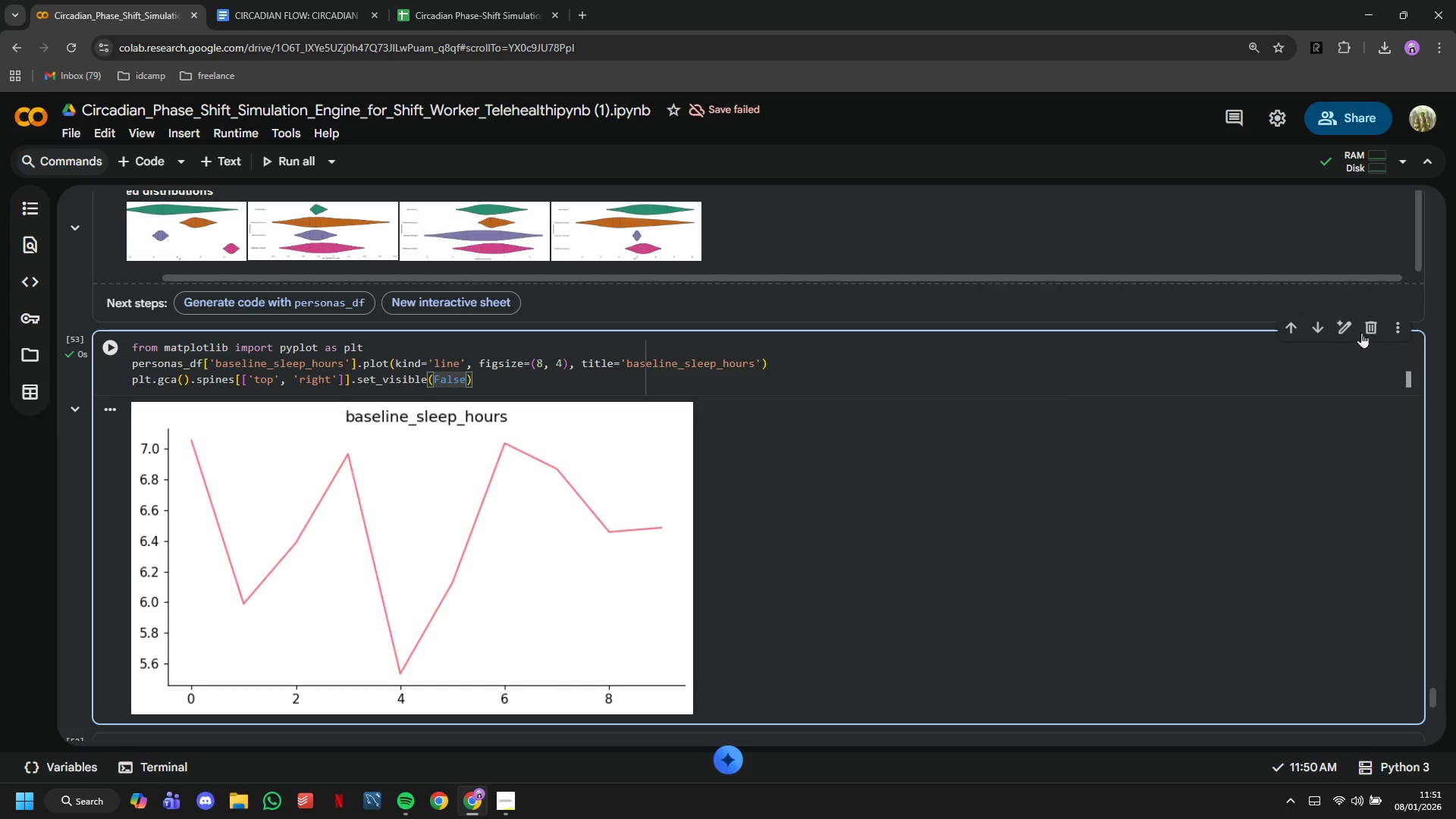 
left_click([1364, 329])
 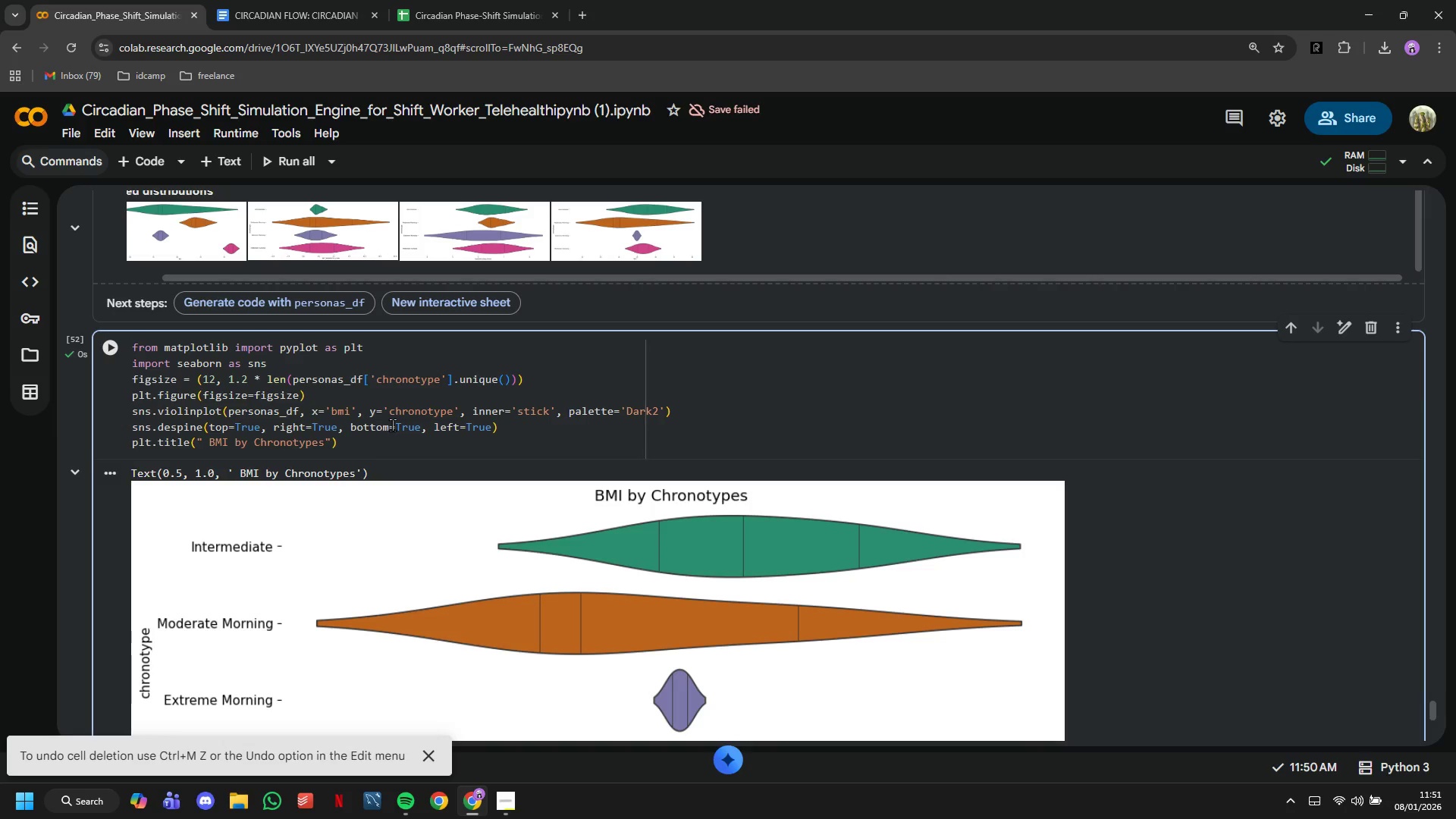 
scroll: coordinate [392, 425], scroll_direction: up, amount: 7.0
 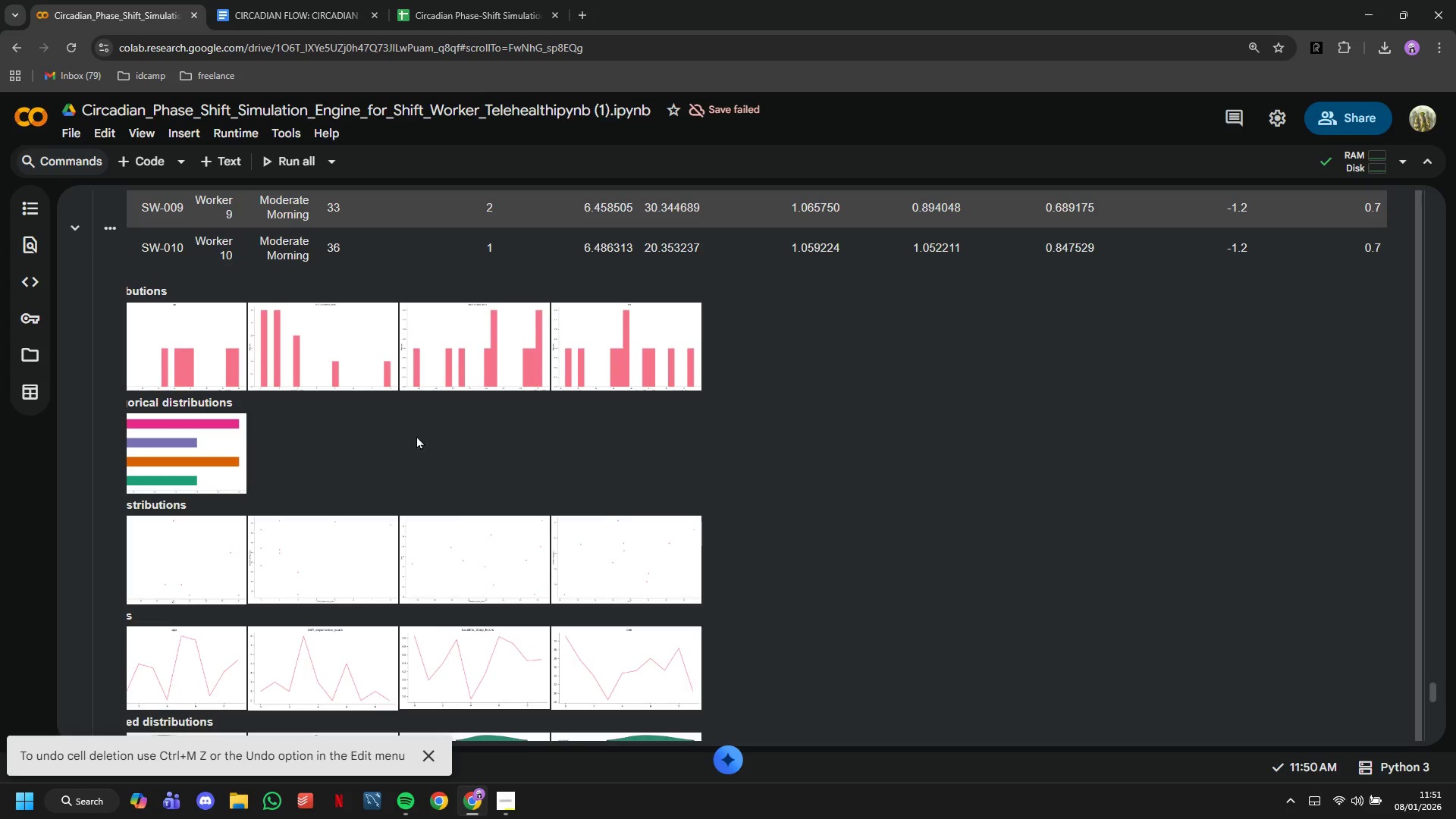 
left_click([468, 548])
 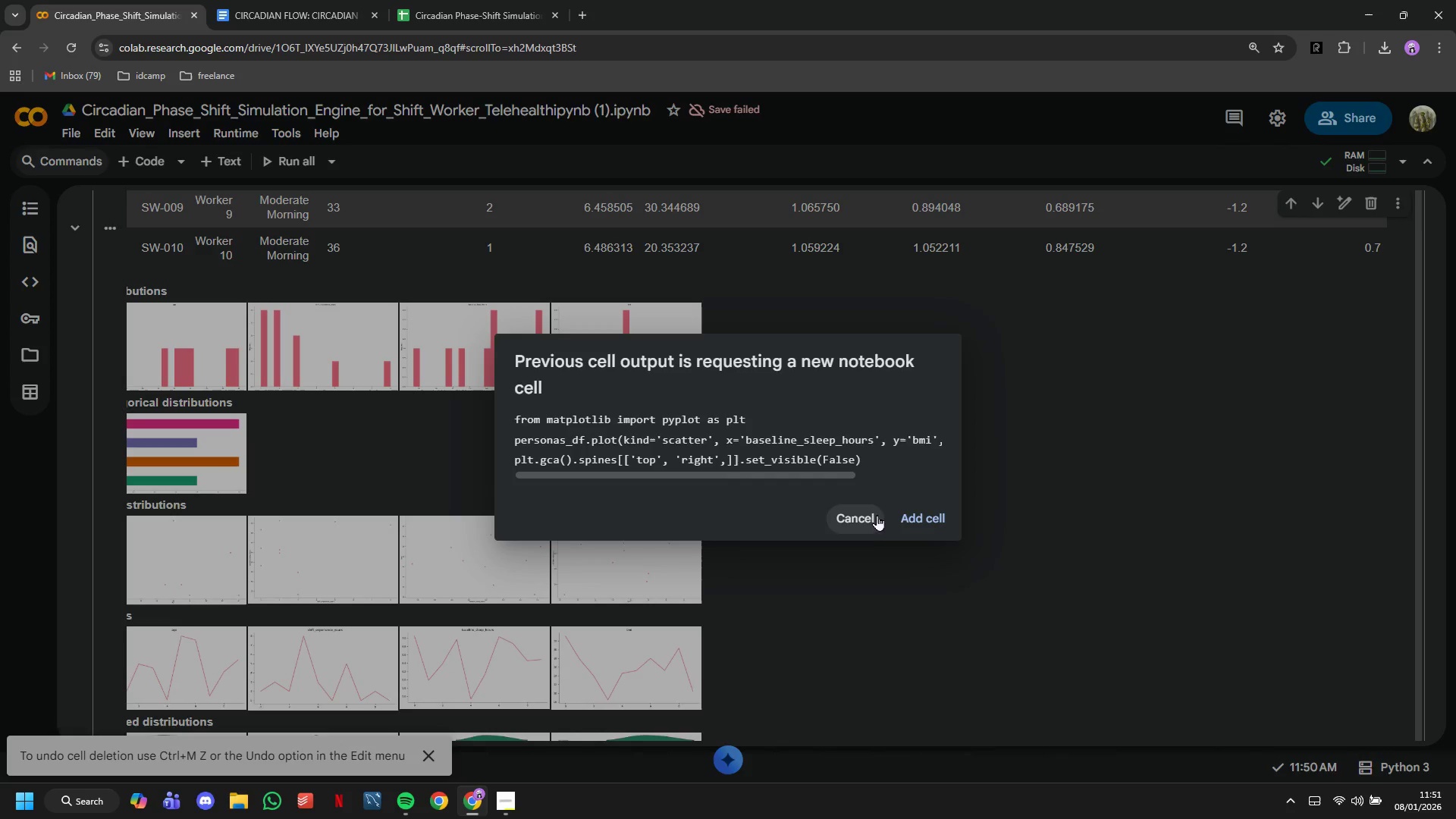 
left_click([893, 513])
 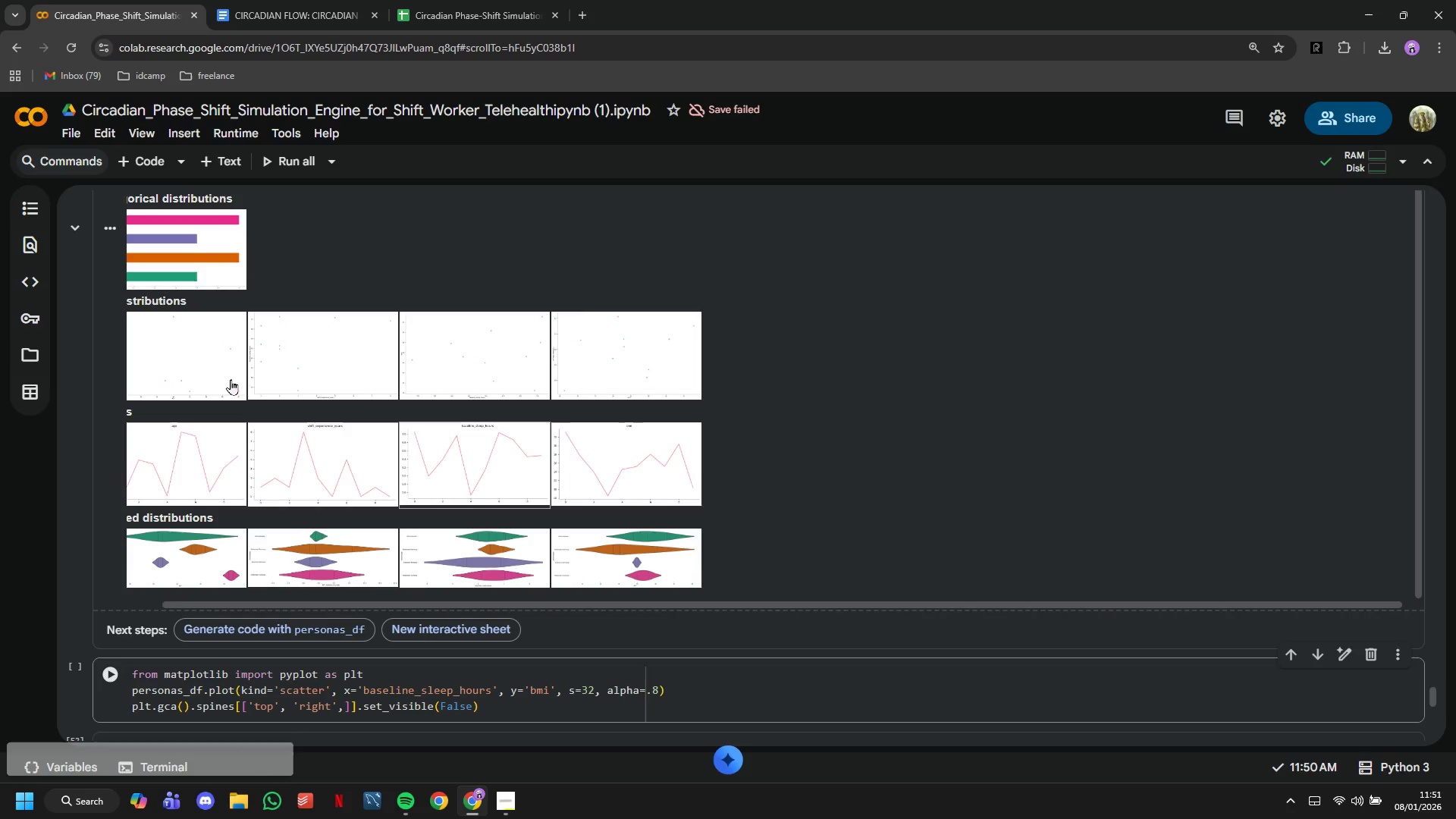 
scroll: coordinate [231, 379], scroll_direction: down, amount: 1.0
 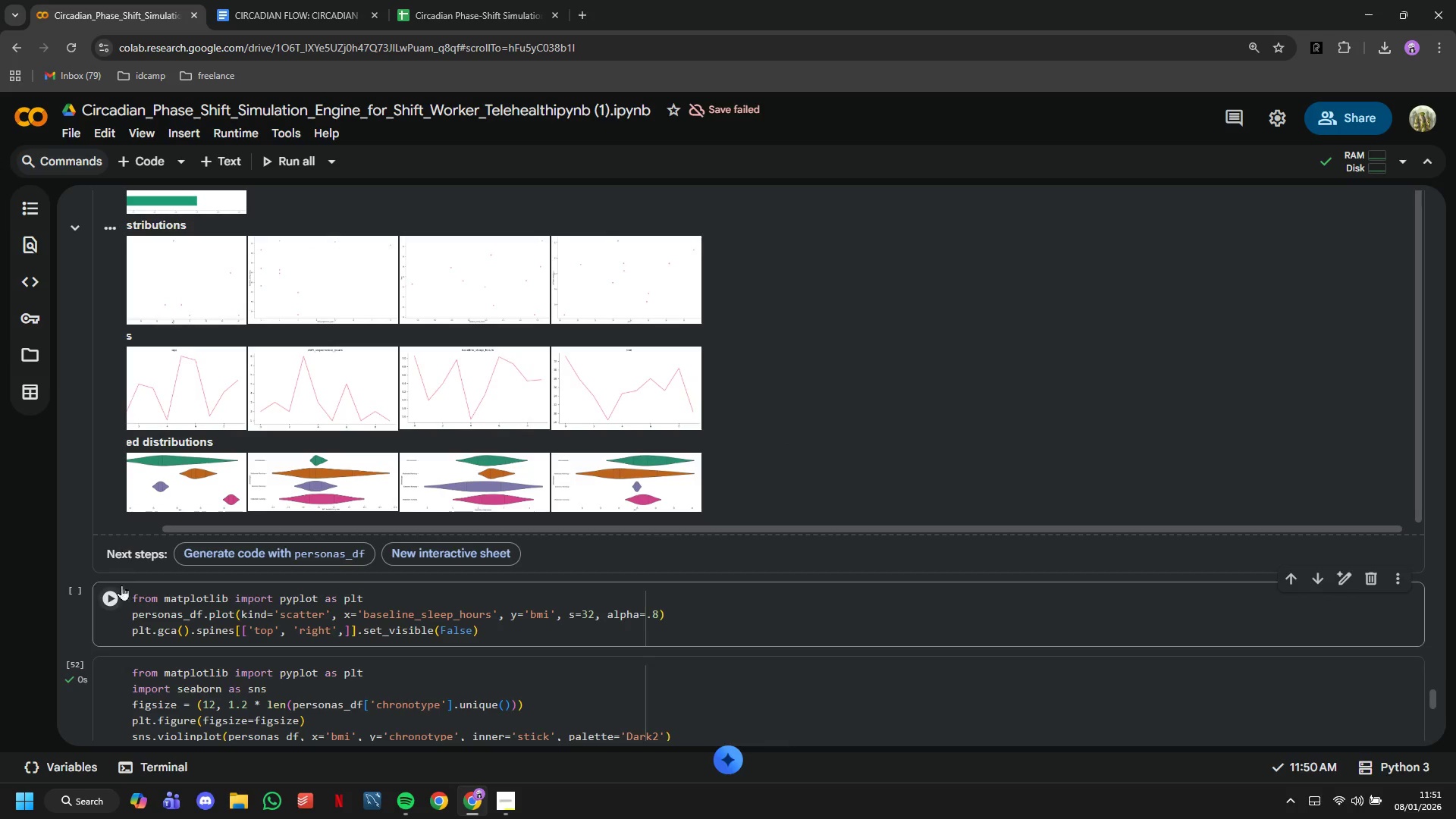 
left_click([121, 601])
 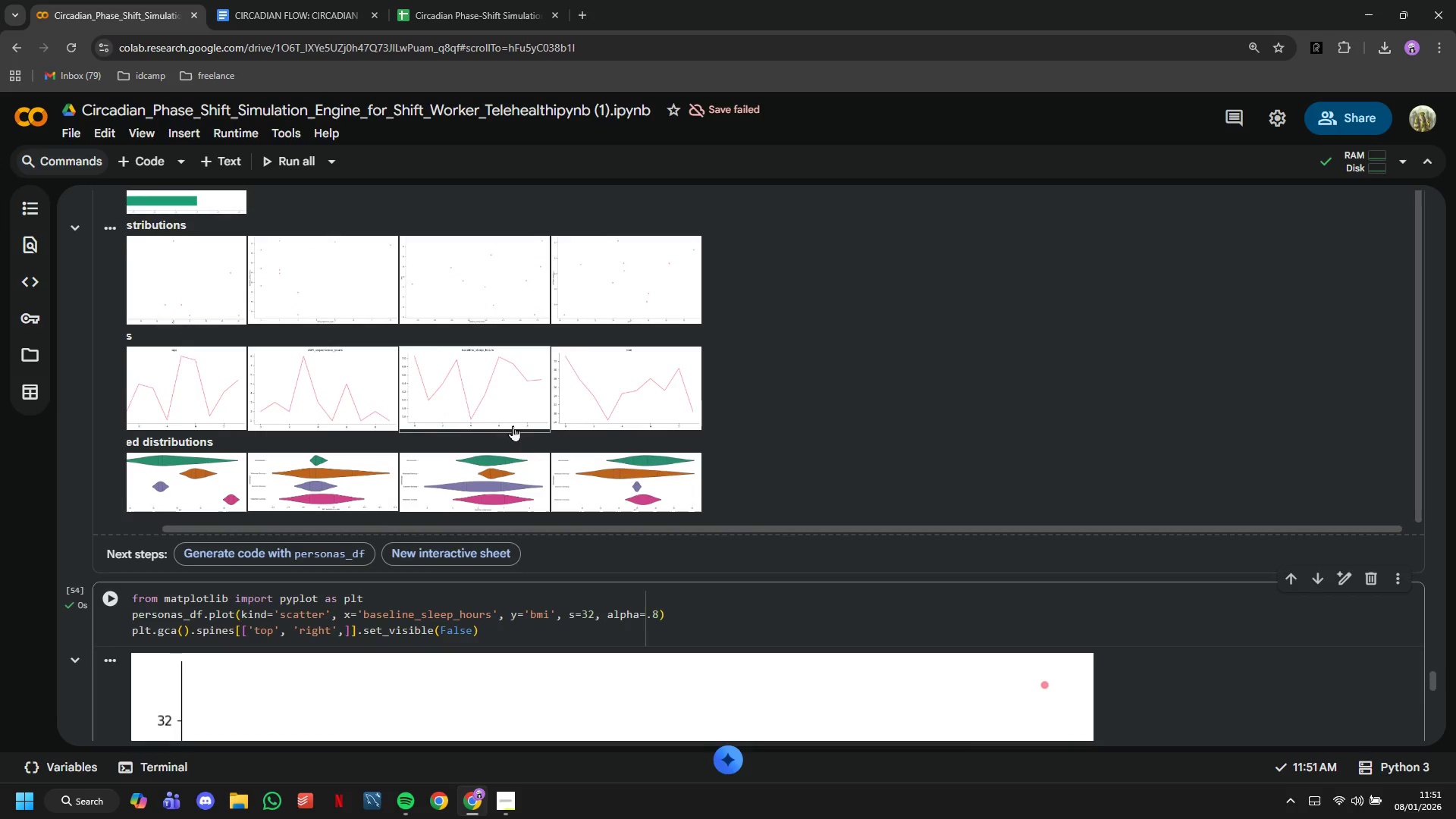 
scroll: coordinate [513, 425], scroll_direction: down, amount: 5.0
 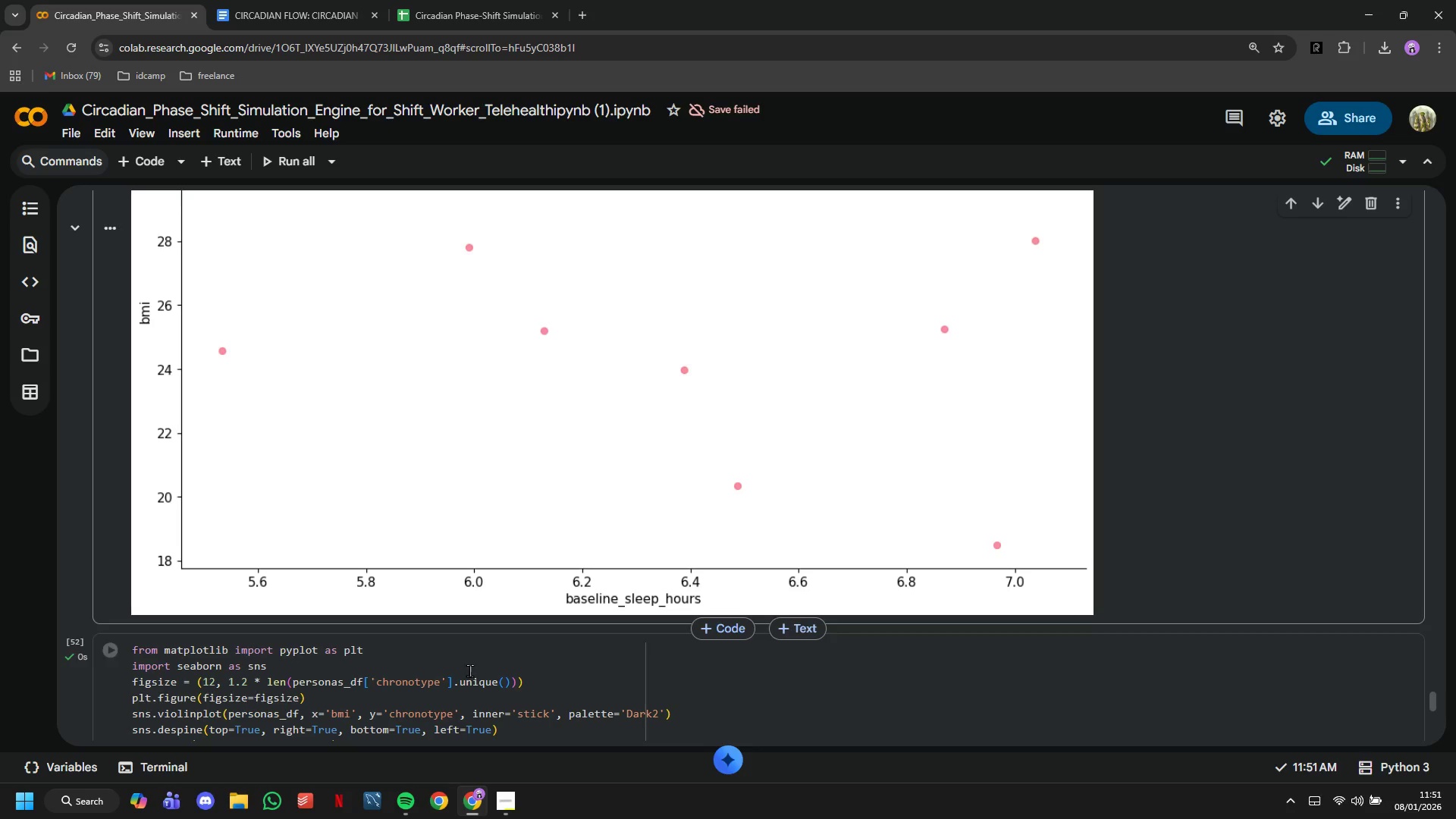 
left_click([506, 789])